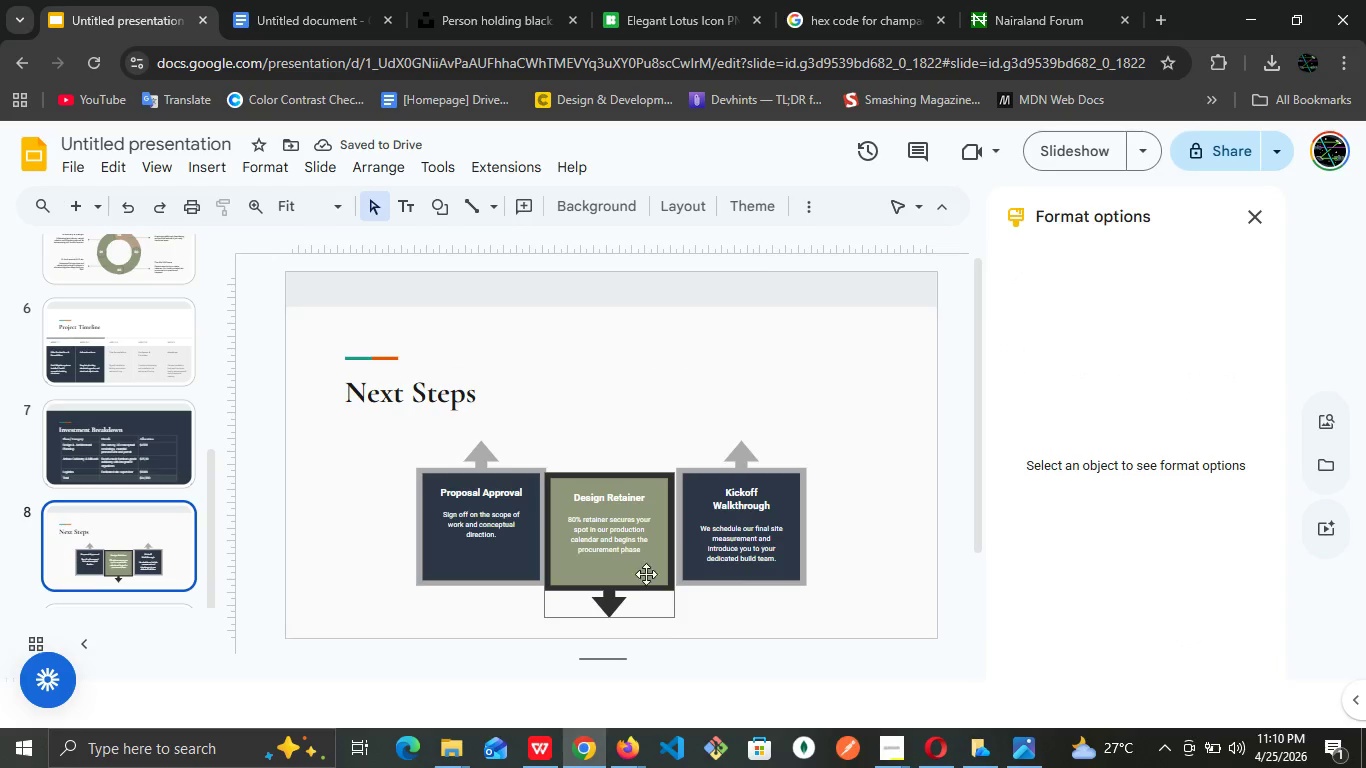 
left_click([418, 506])
 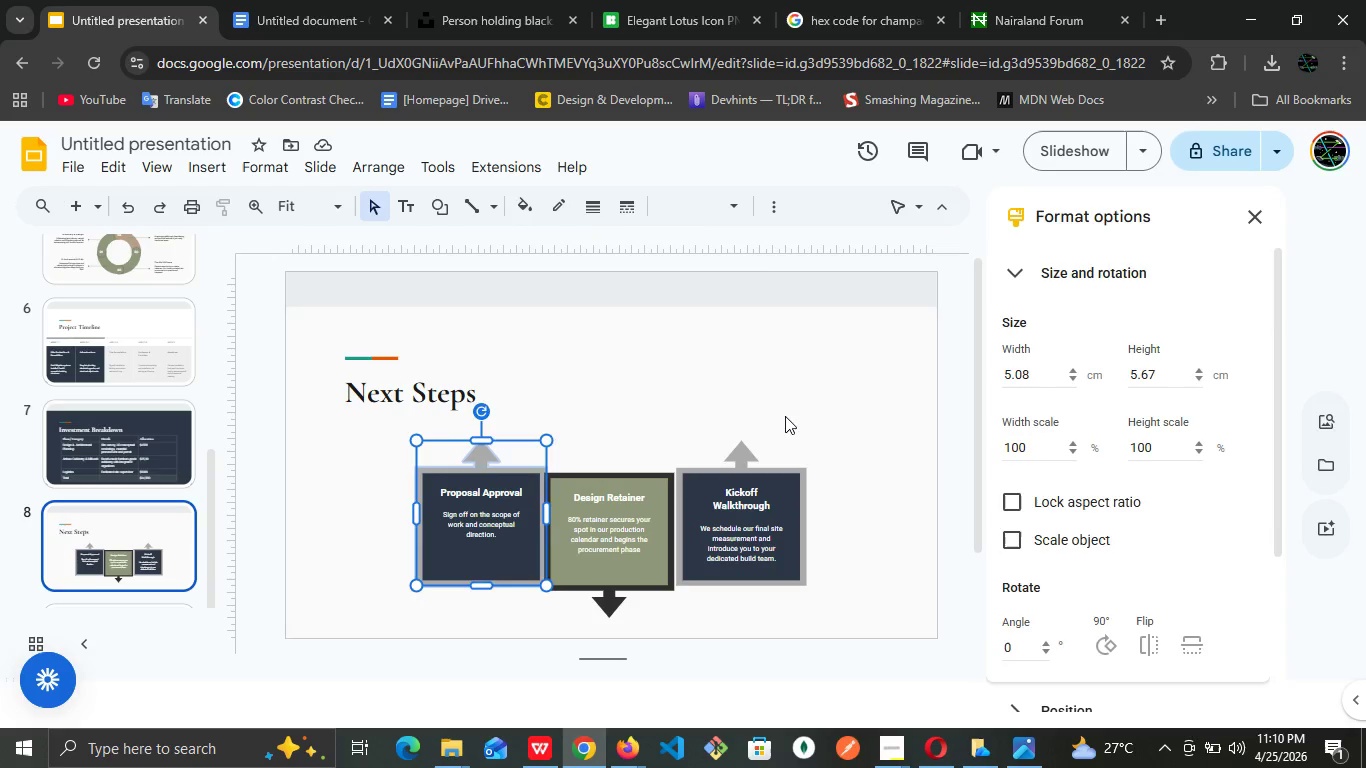 
left_click([786, 416])
 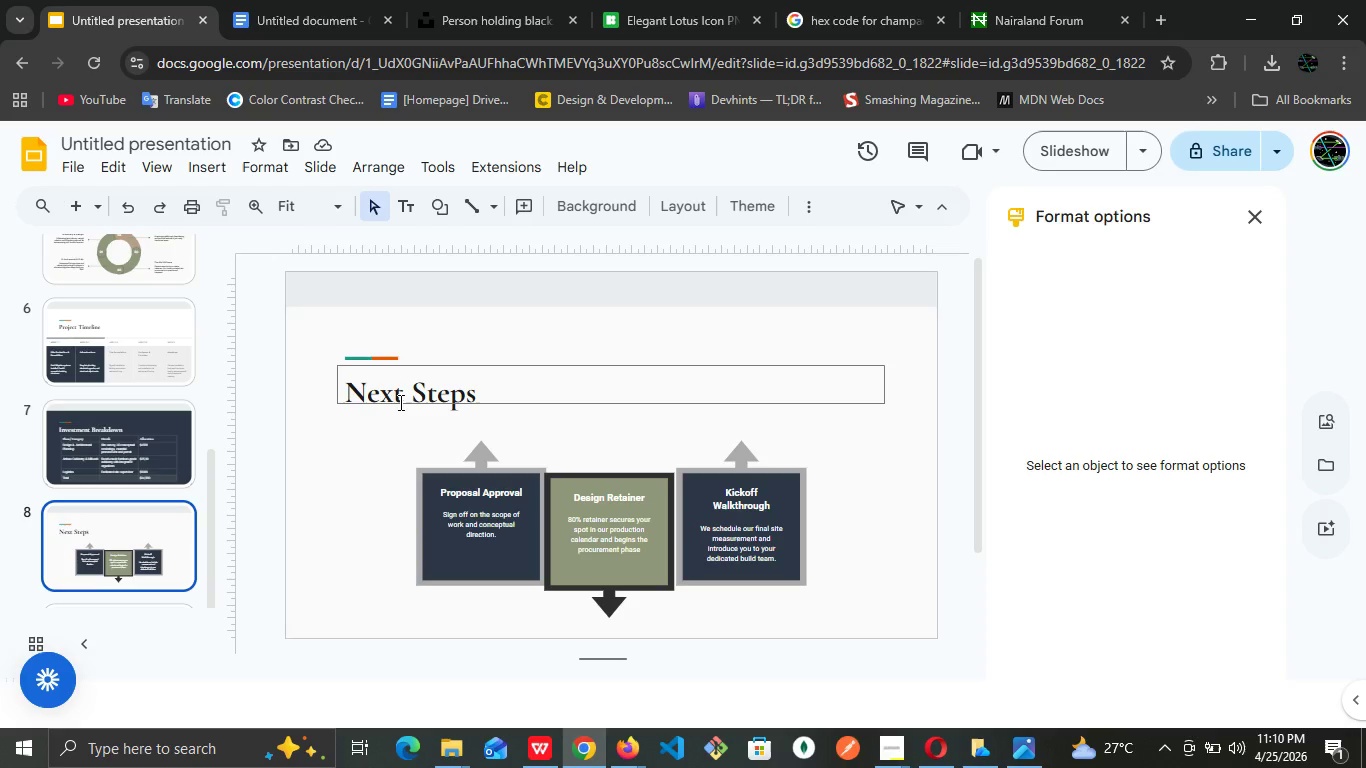 
wait(7.86)
 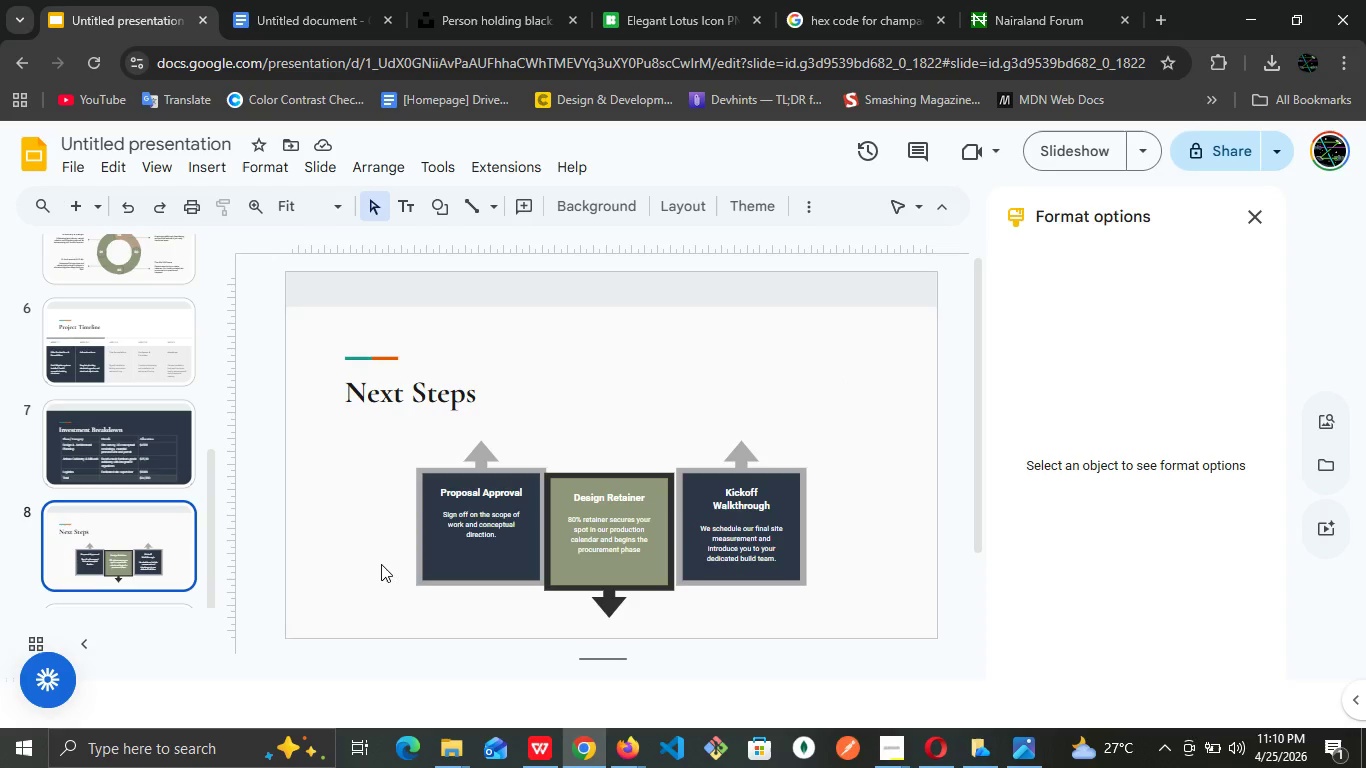 
left_click([331, 219])
 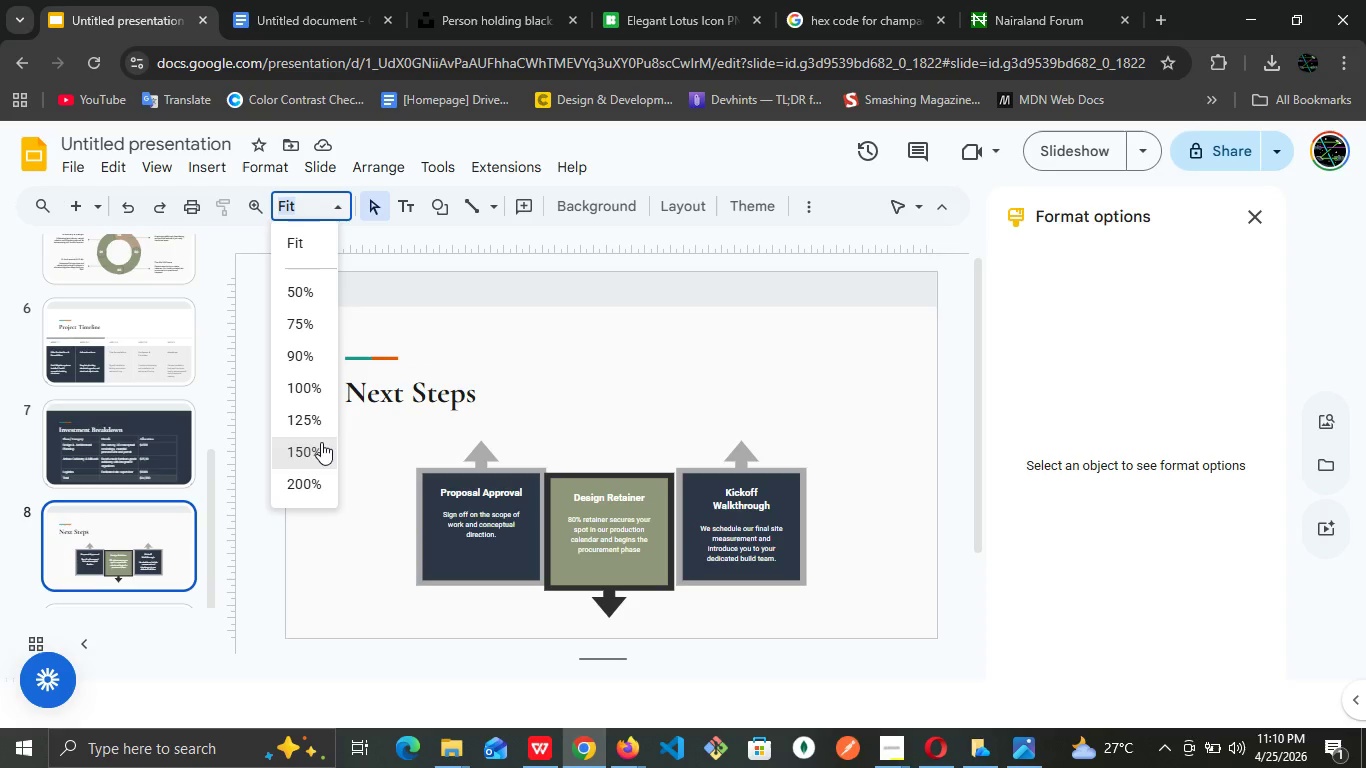 
left_click([321, 442])
 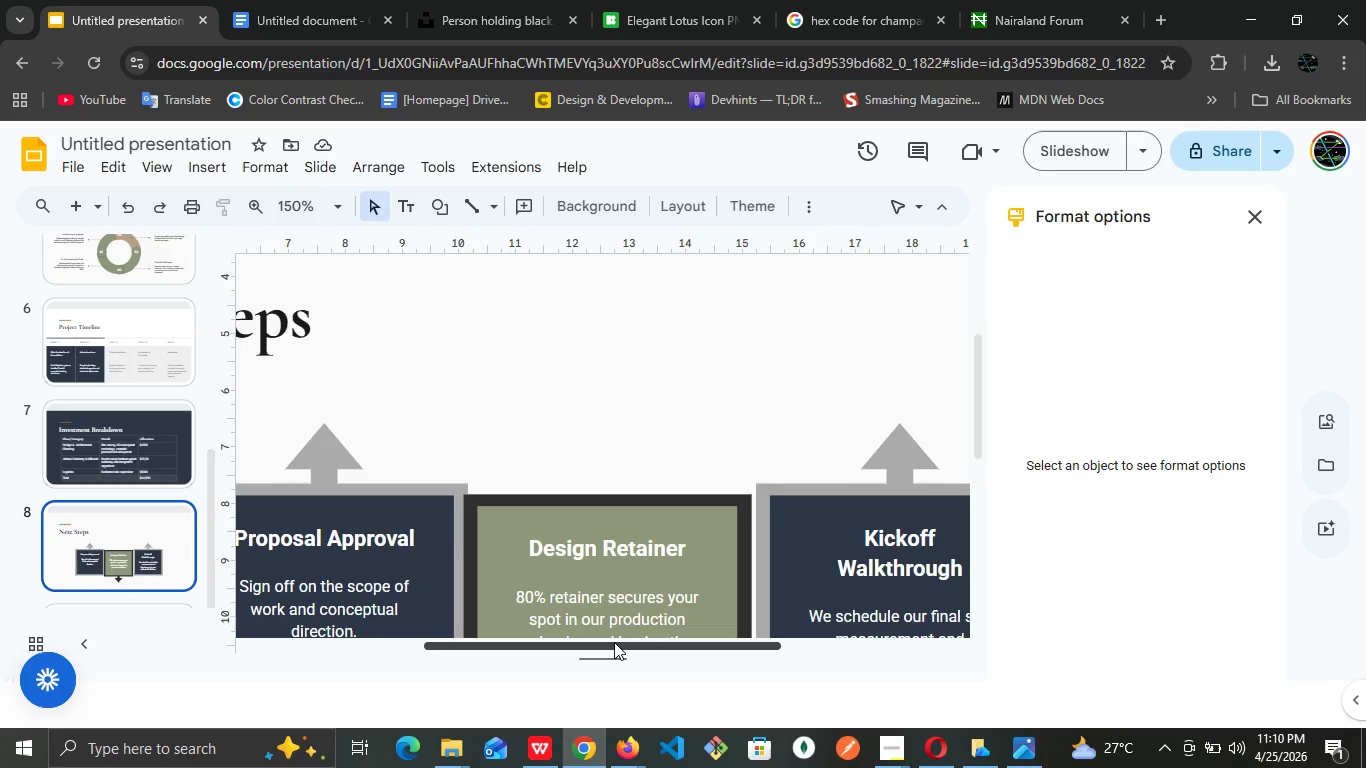 
left_click_drag(start_coordinate=[614, 642], to_coordinate=[532, 642])
 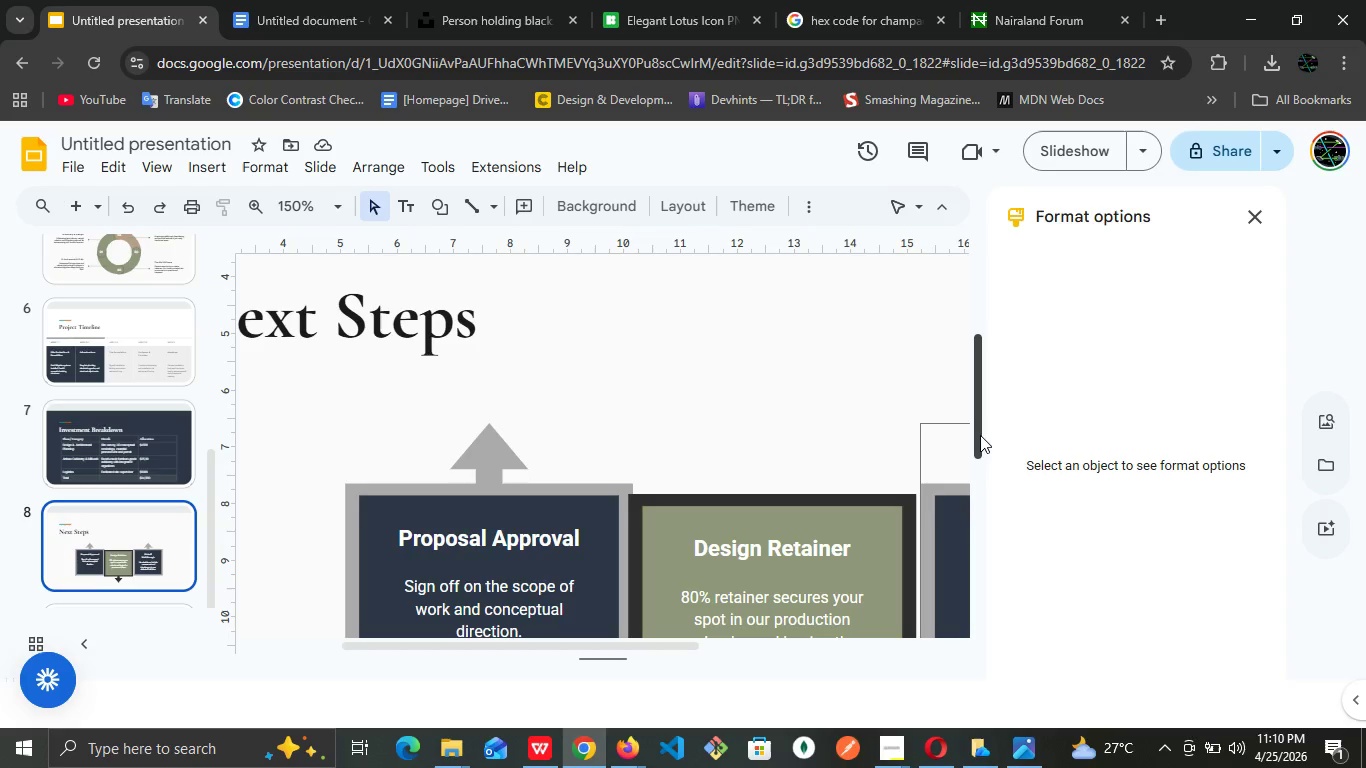 
left_click_drag(start_coordinate=[976, 435], to_coordinate=[969, 495])
 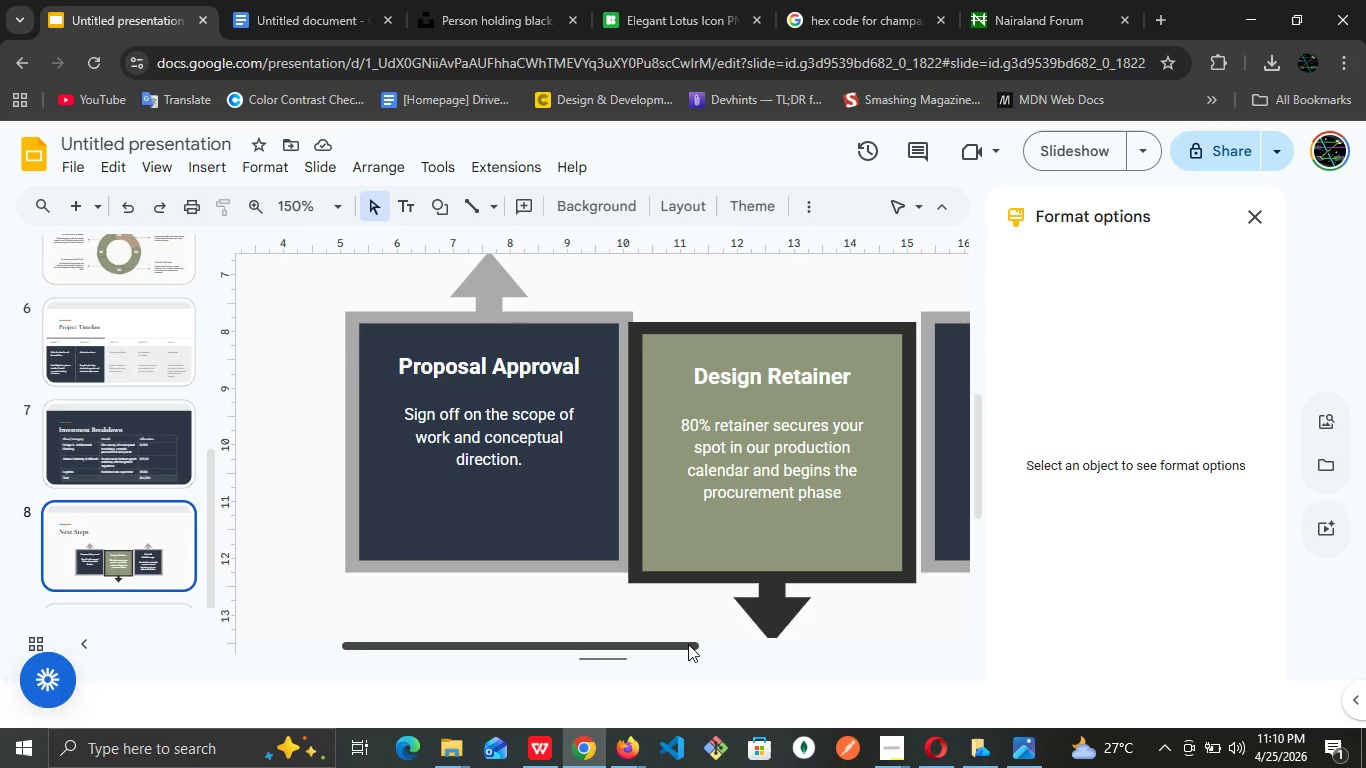 
left_click_drag(start_coordinate=[688, 644], to_coordinate=[845, 636])
 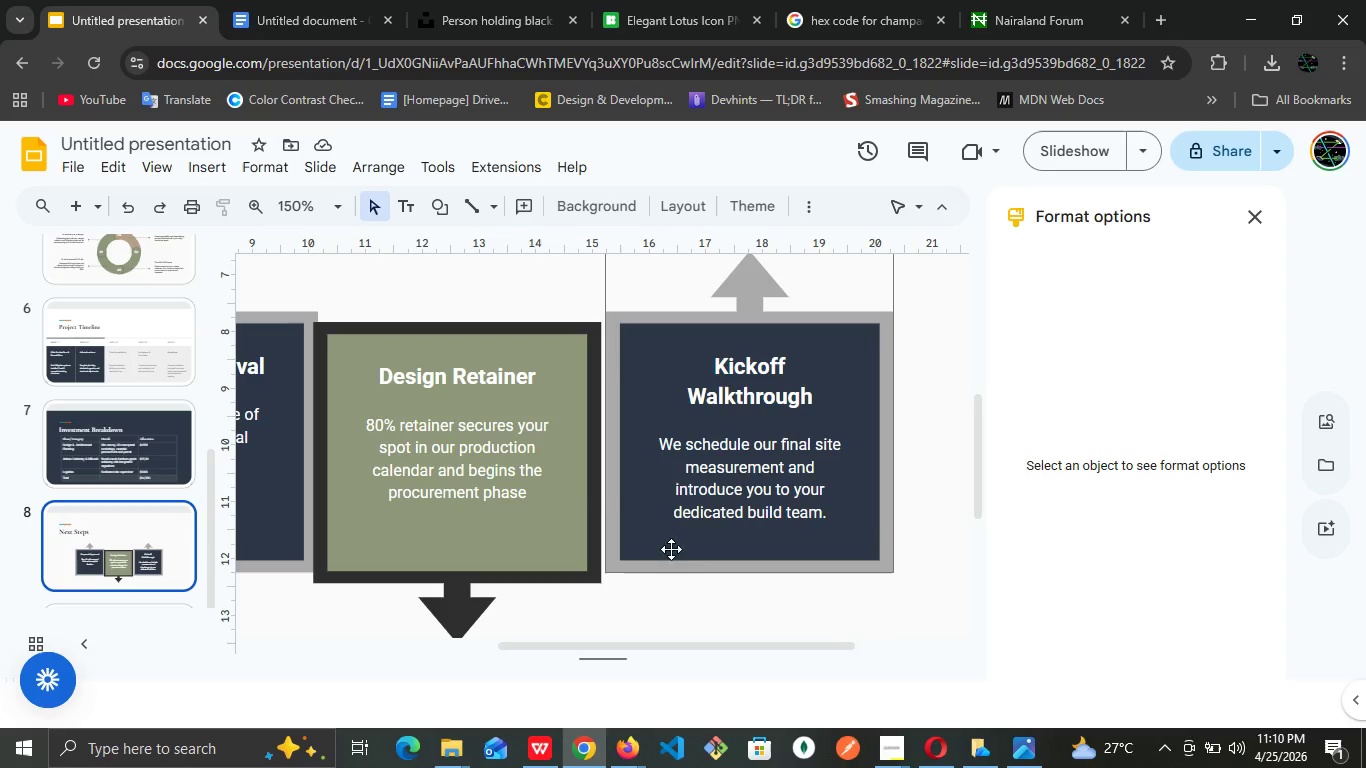 
left_click([530, 486])
 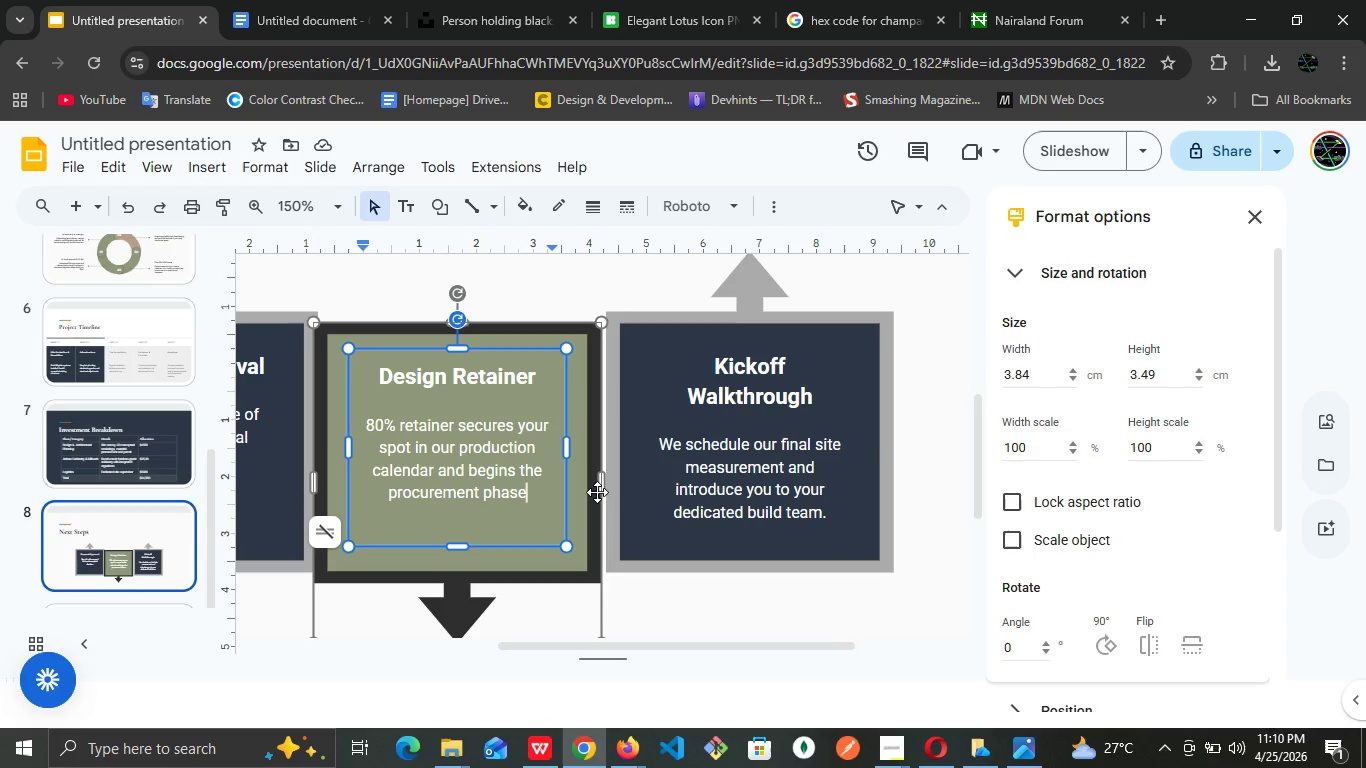 
key(Period)
 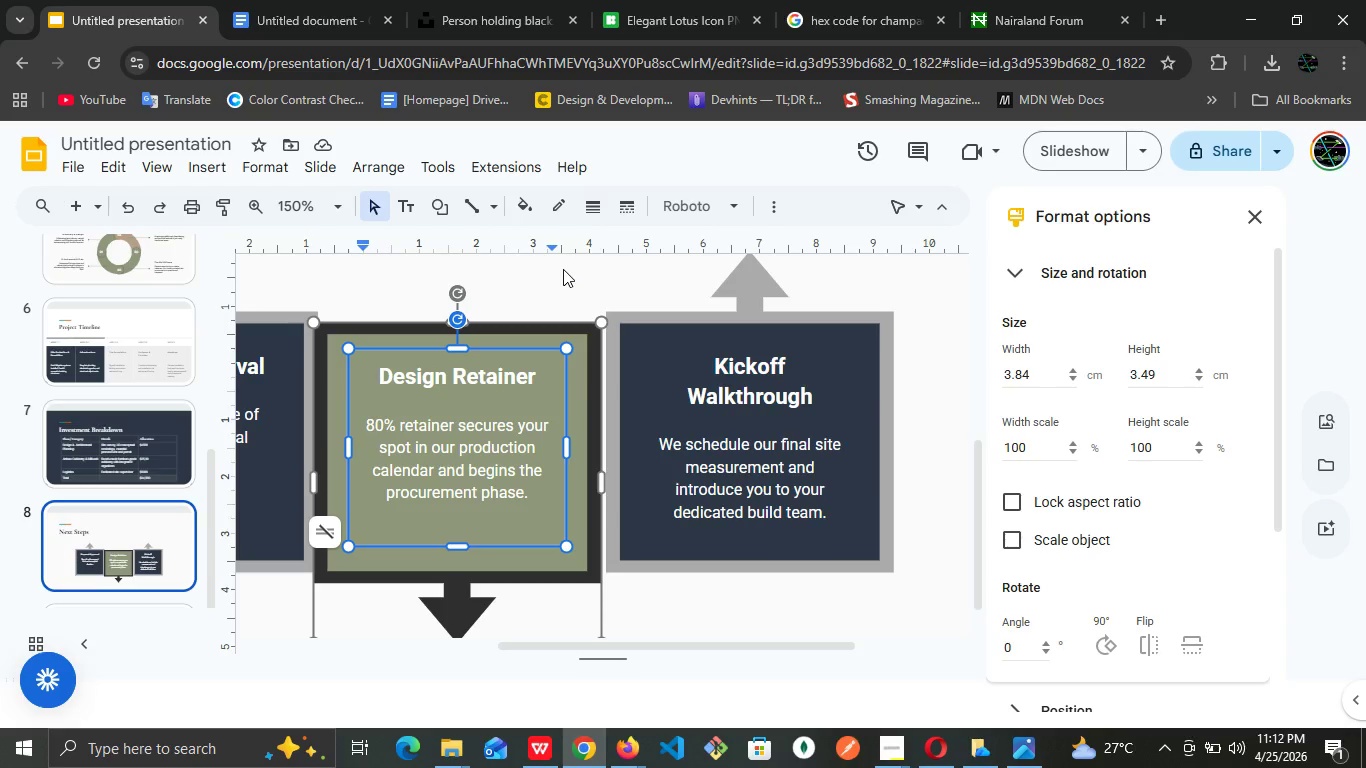 
wait(78.3)
 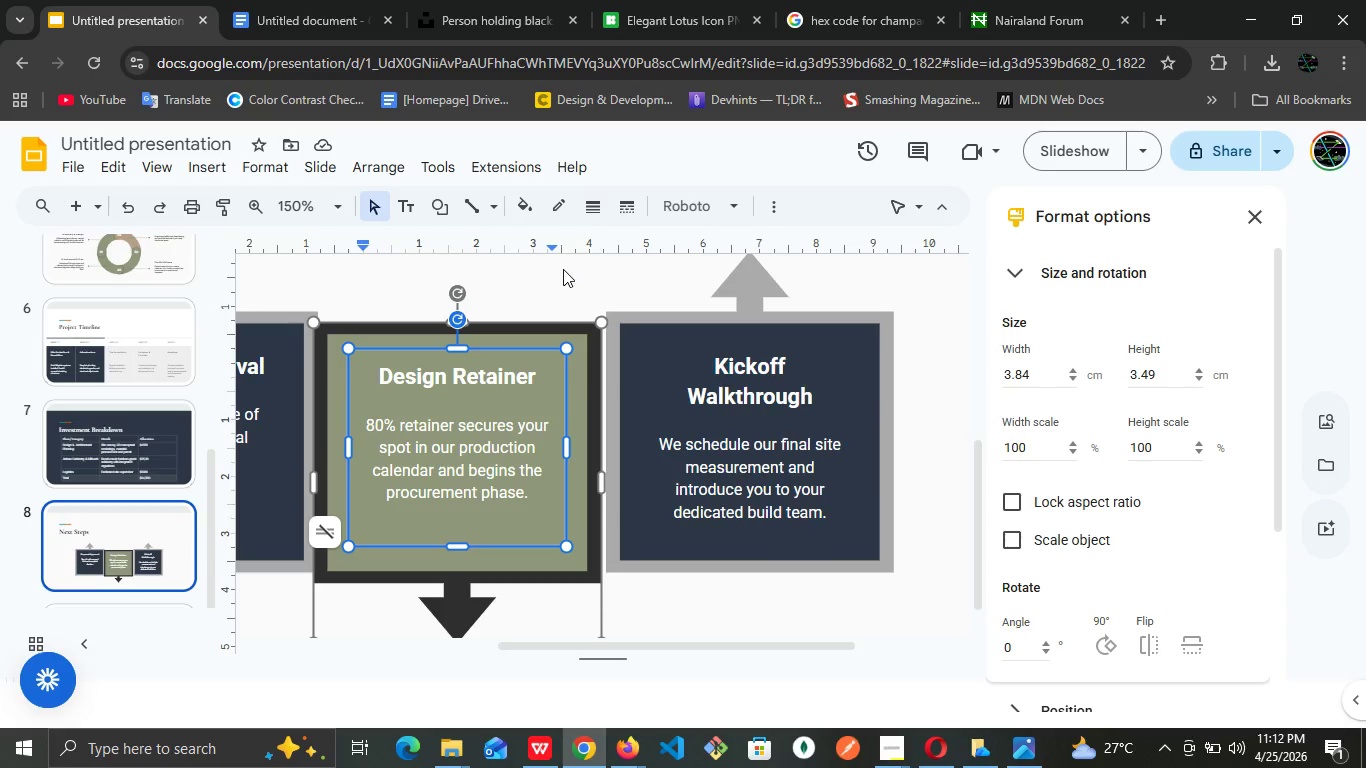 
scroll: coordinate [158, 408], scroll_direction: down, amount: 1.0
 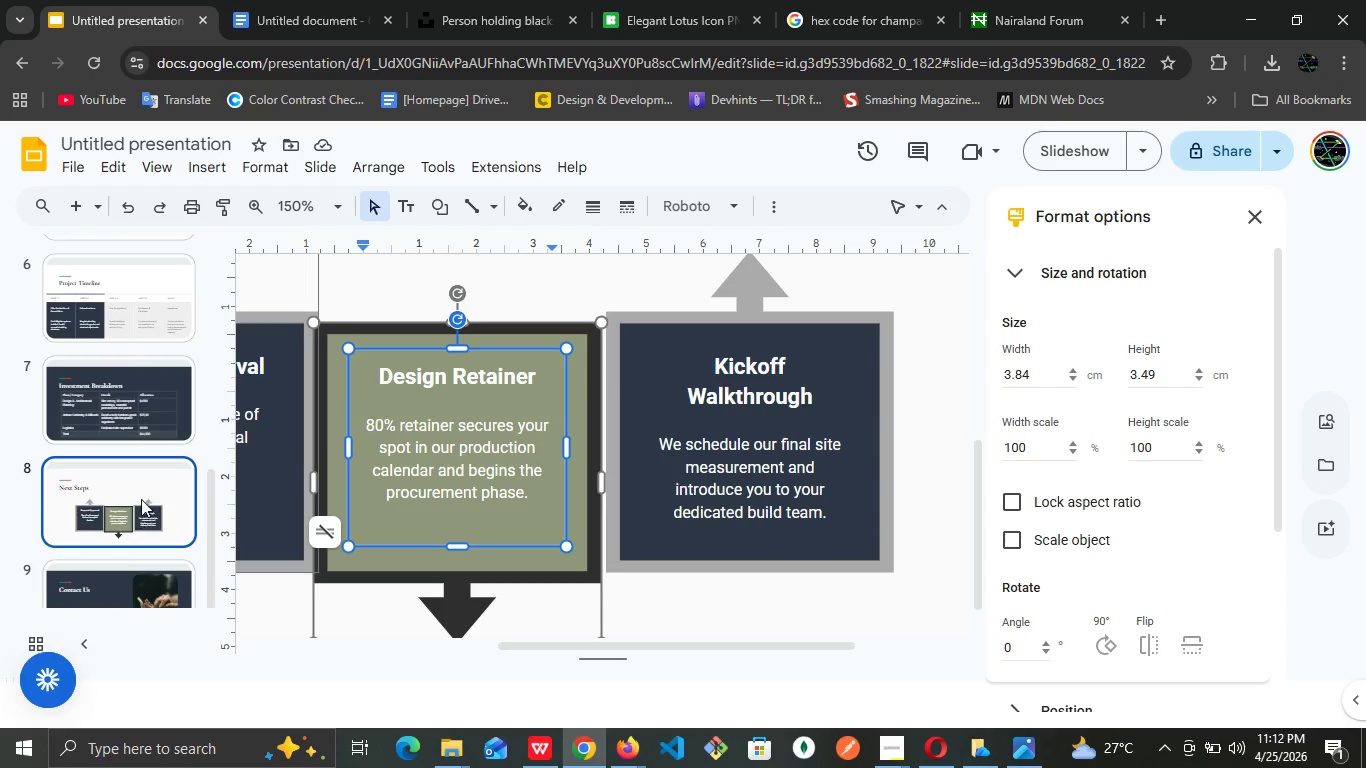 
left_click([142, 499])
 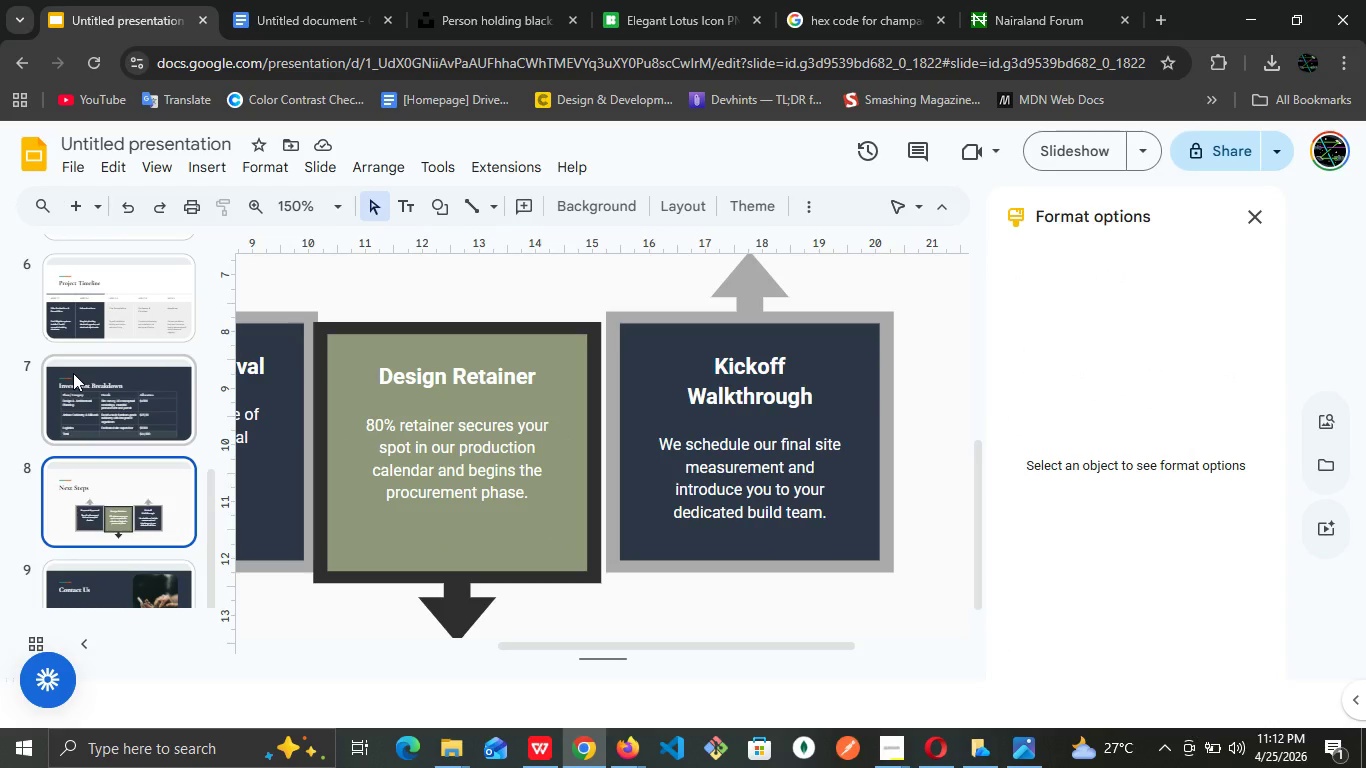 
left_click([73, 373])
 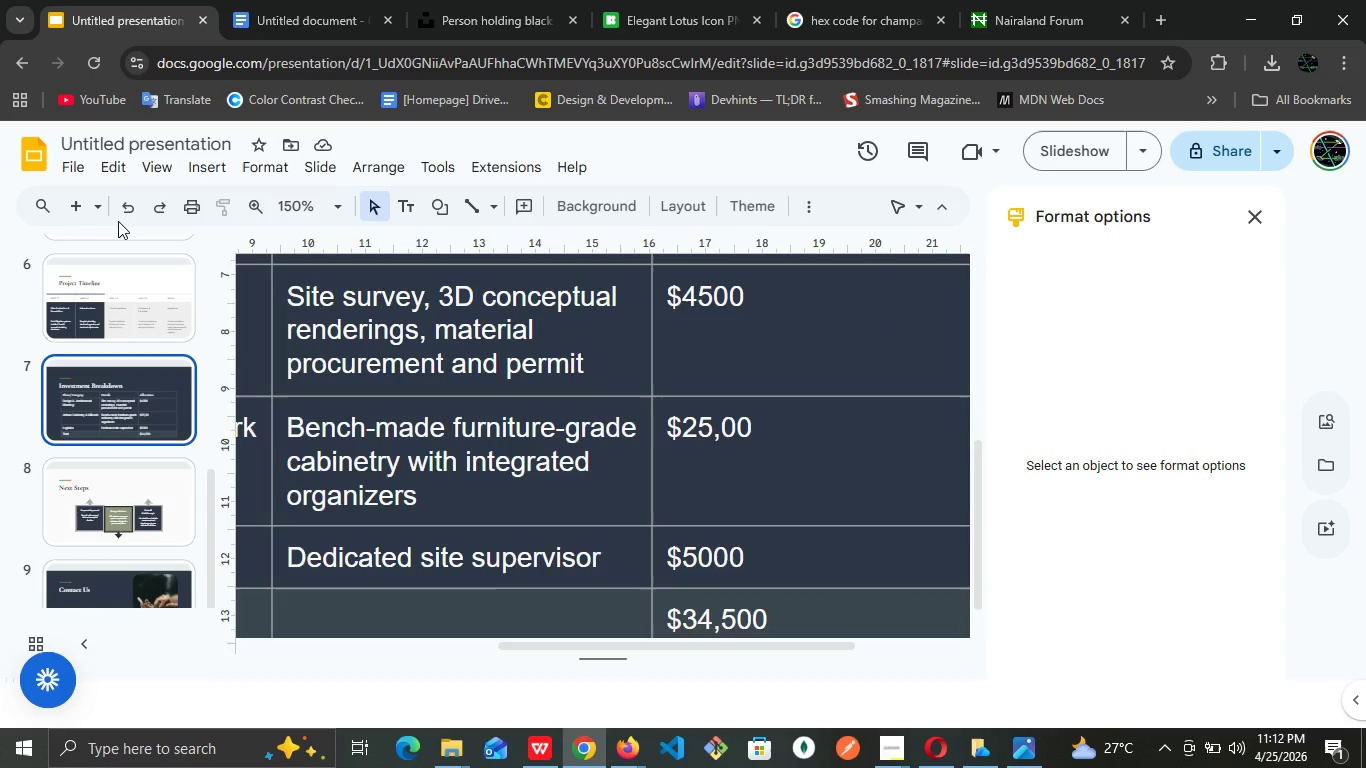 
left_click([83, 213])
 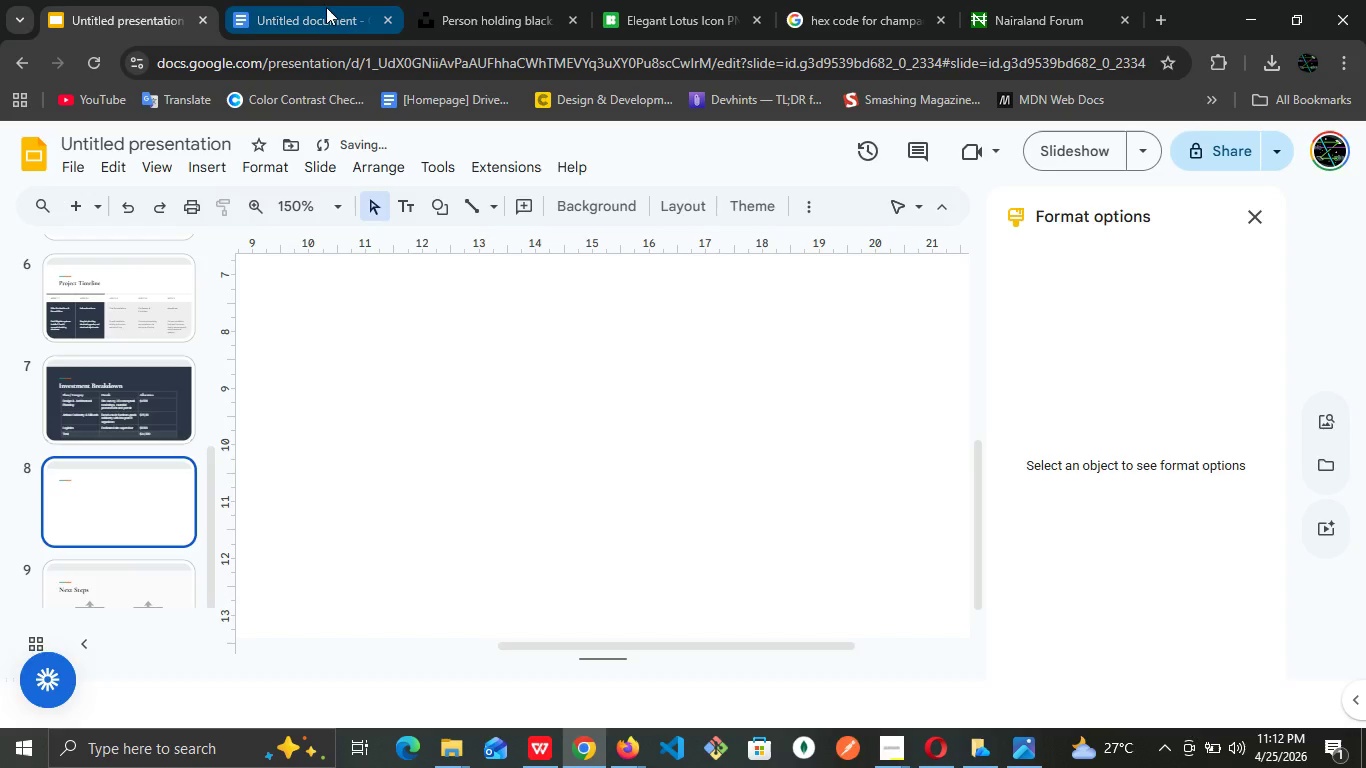 
left_click([318, 7])
 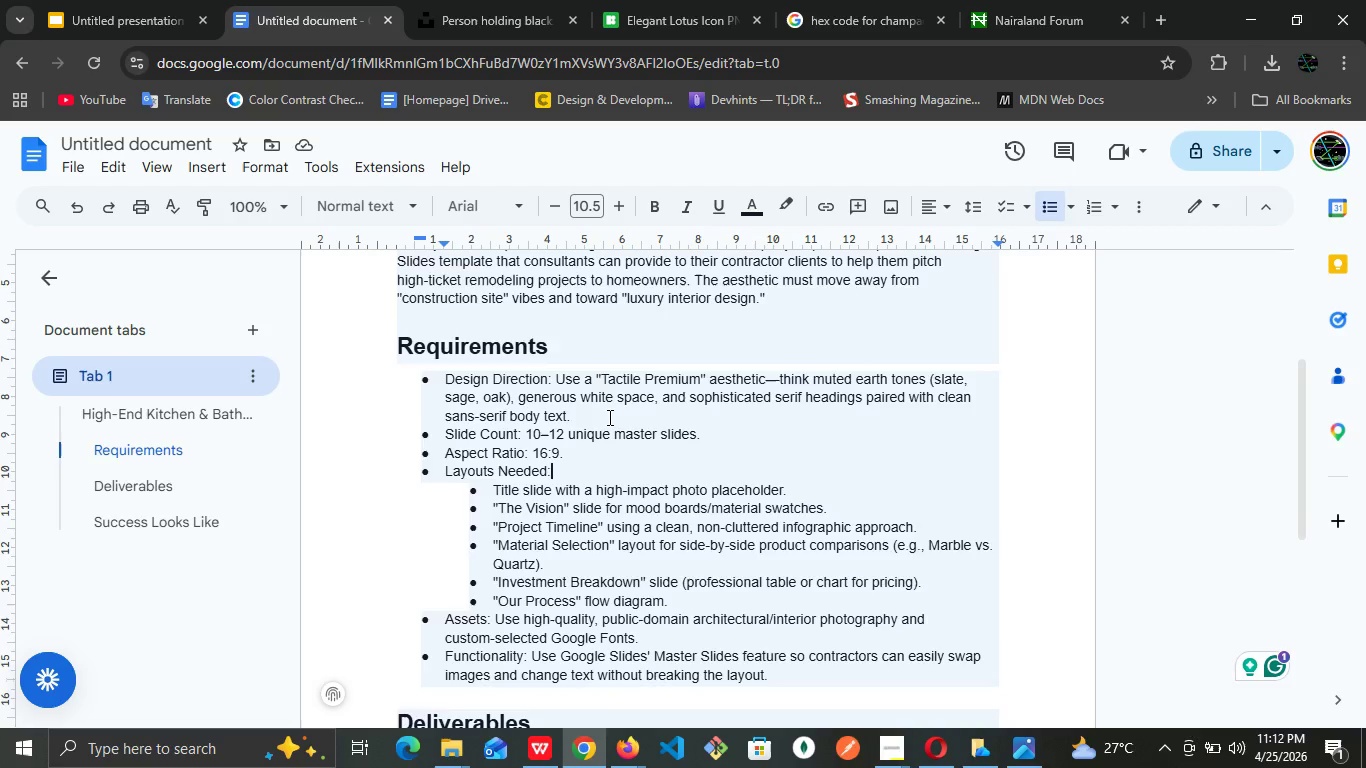 
scroll: coordinate [608, 417], scroll_direction: none, amount: 0.0
 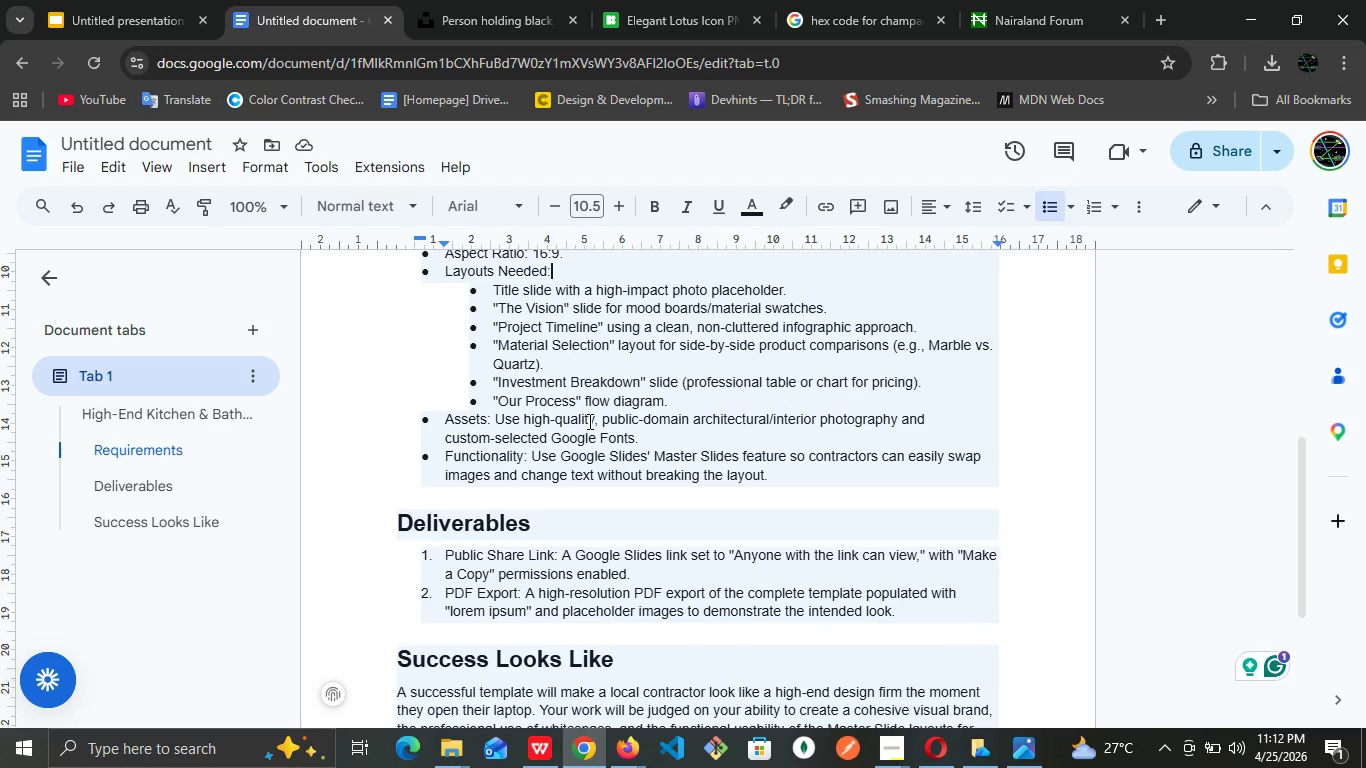 
wait(10.5)
 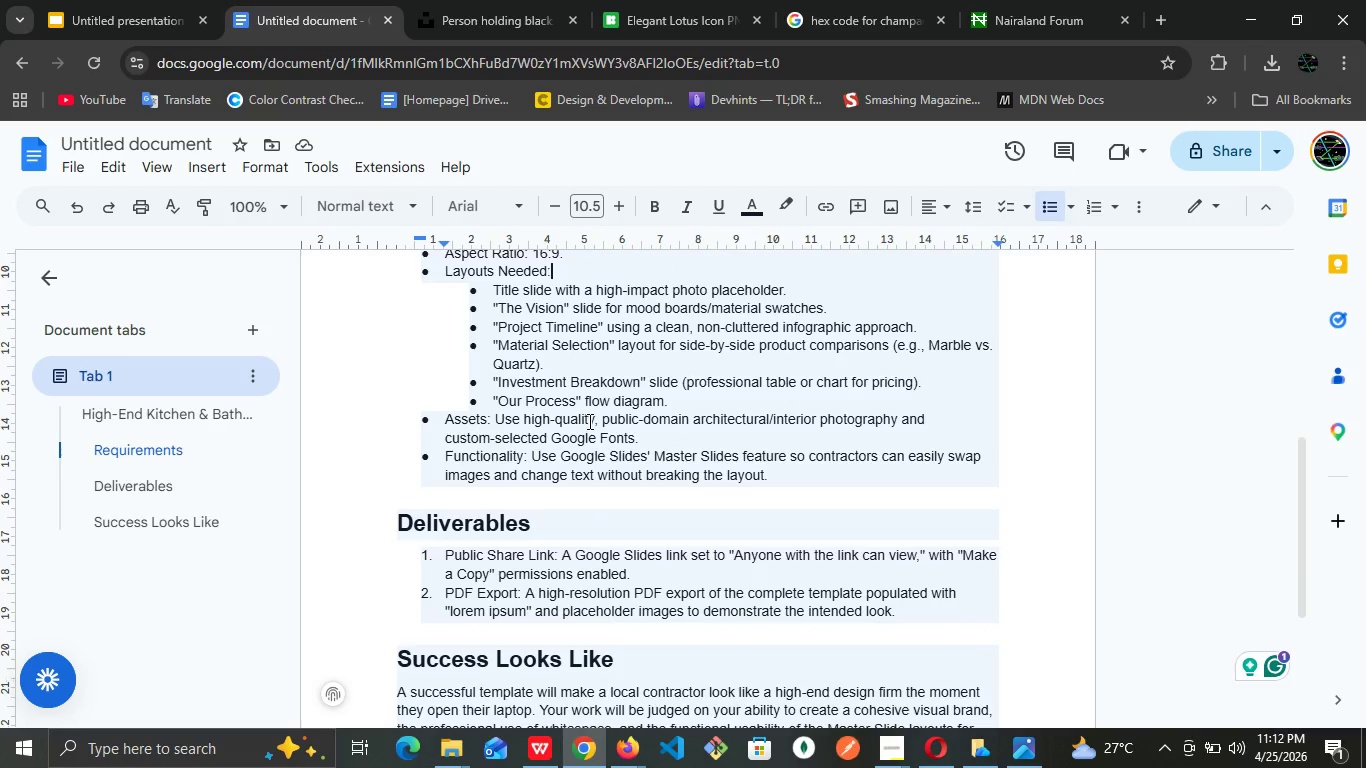 
left_click([109, 1])
 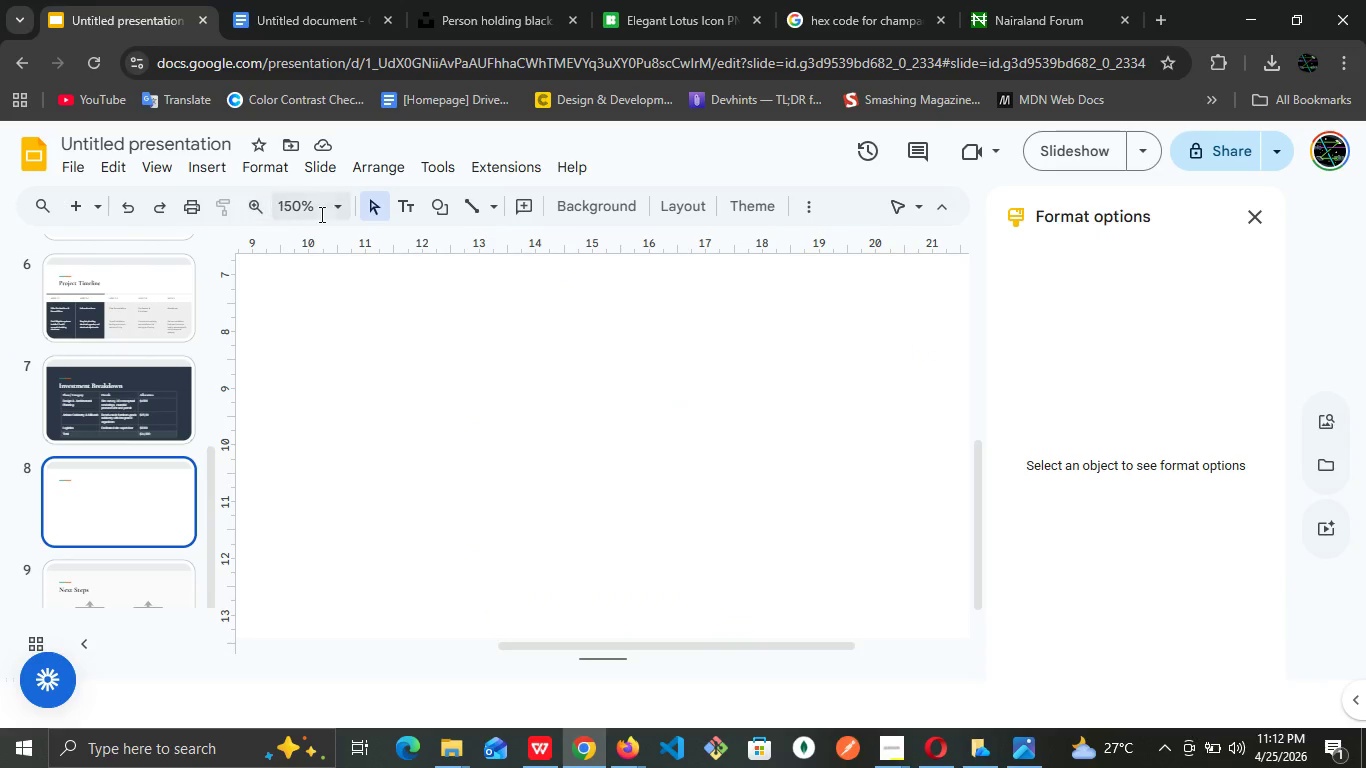 
left_click([334, 217])
 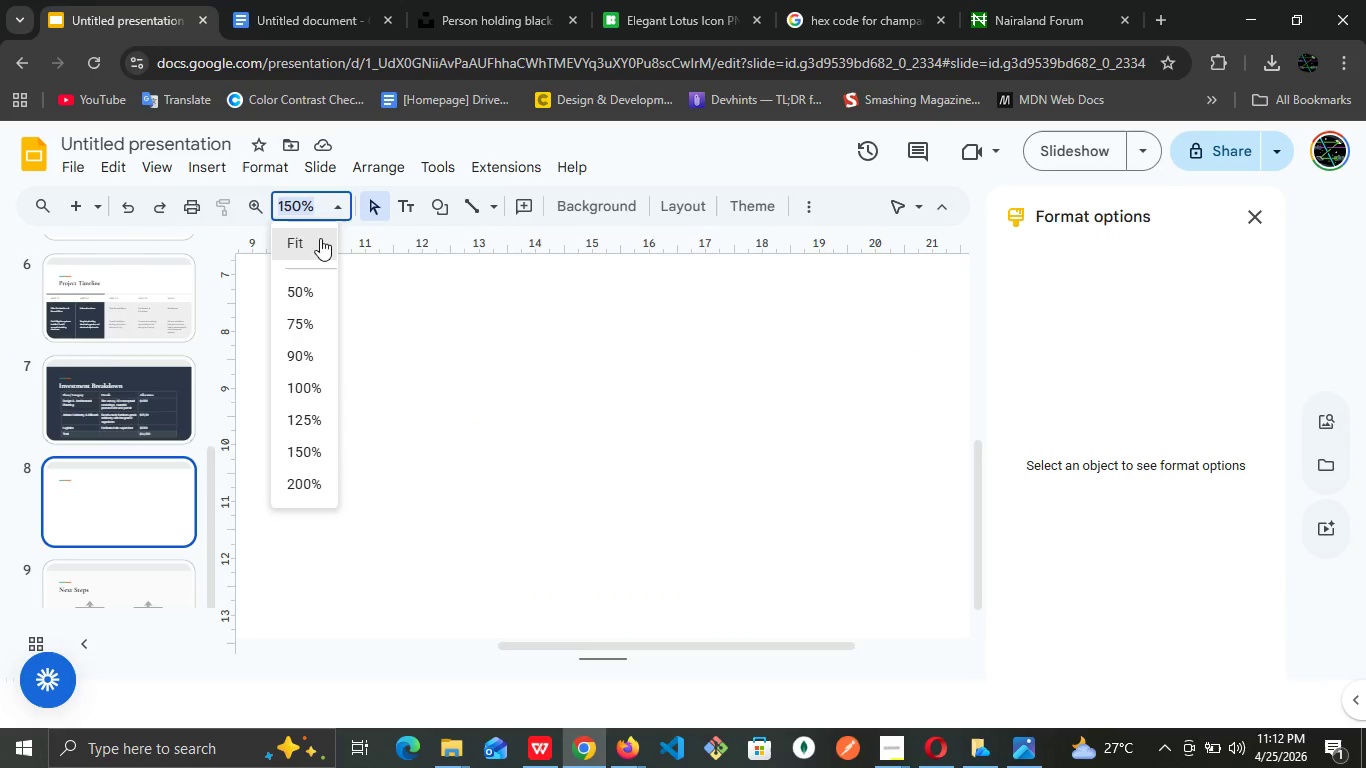 
left_click([320, 238])
 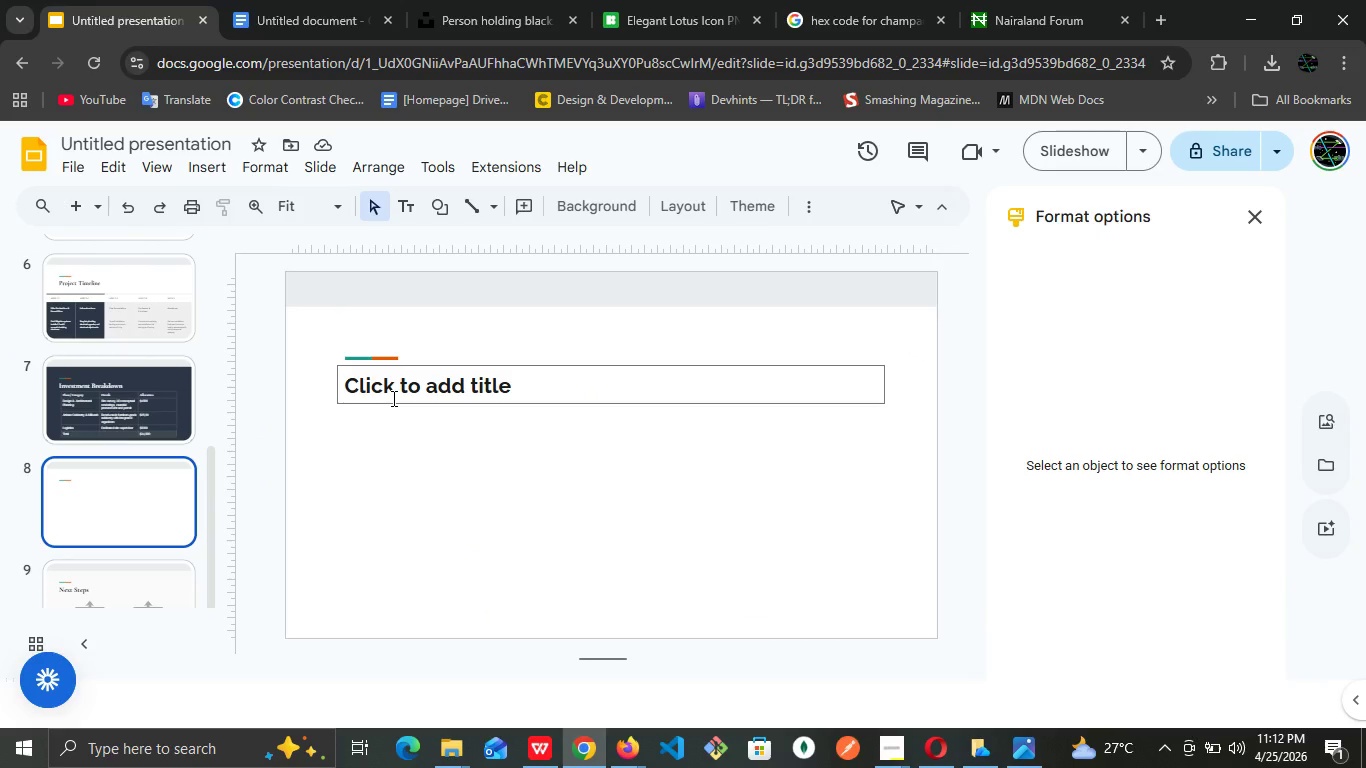 
left_click([392, 398])
 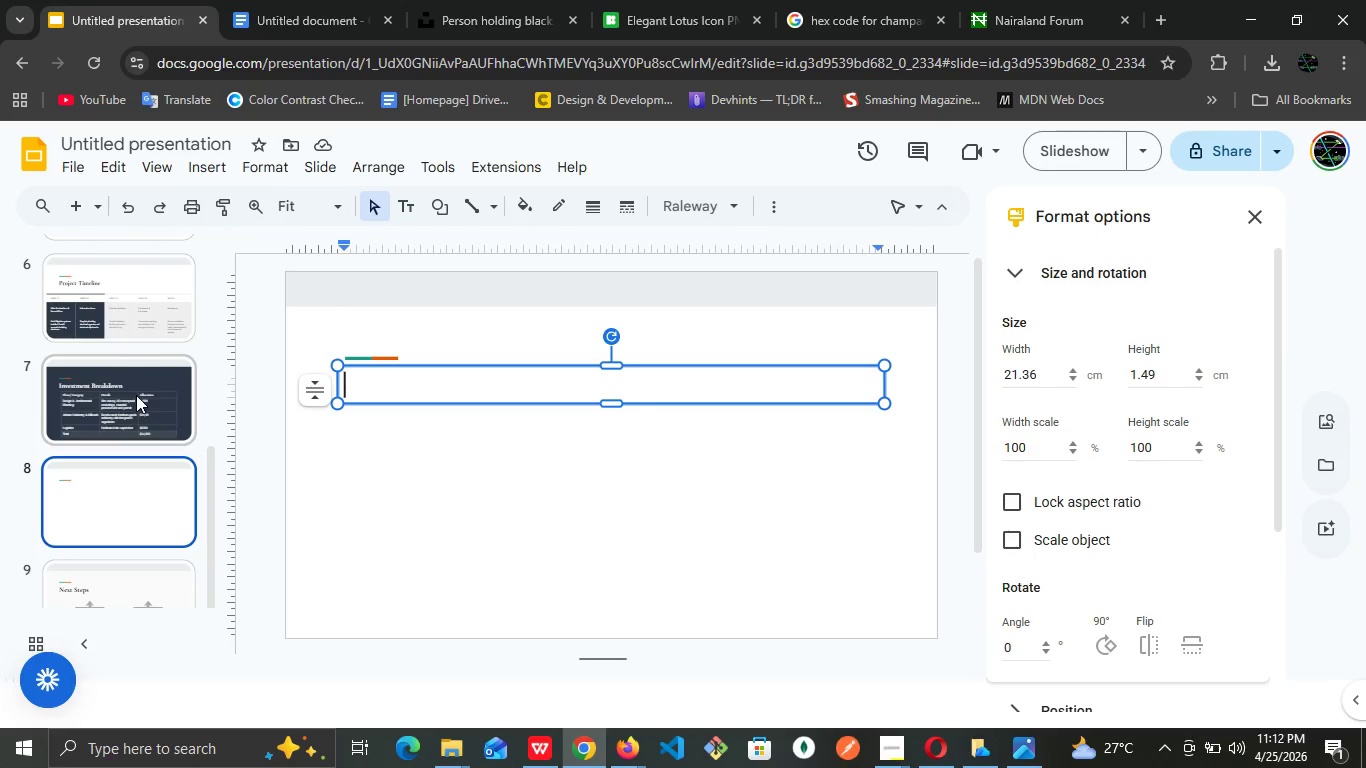 
left_click([136, 395])
 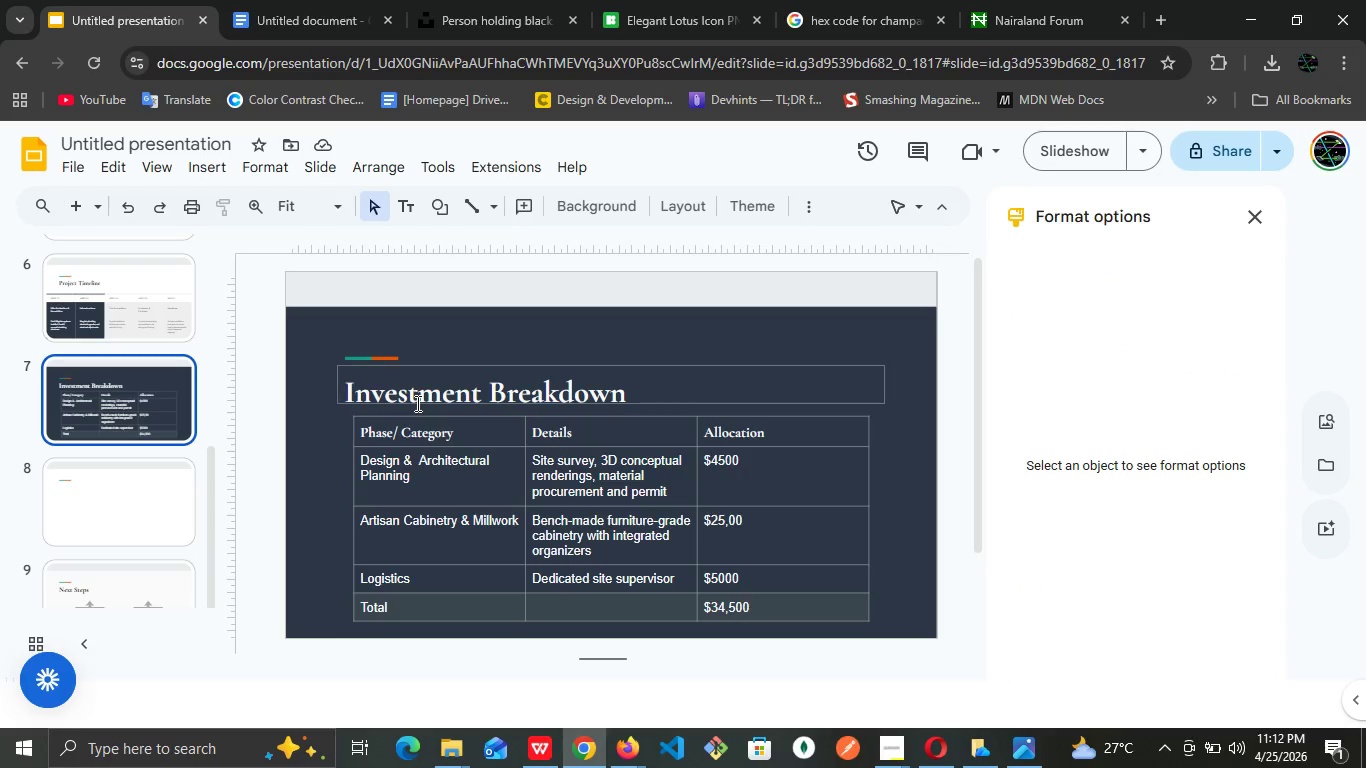 
double_click([416, 400])
 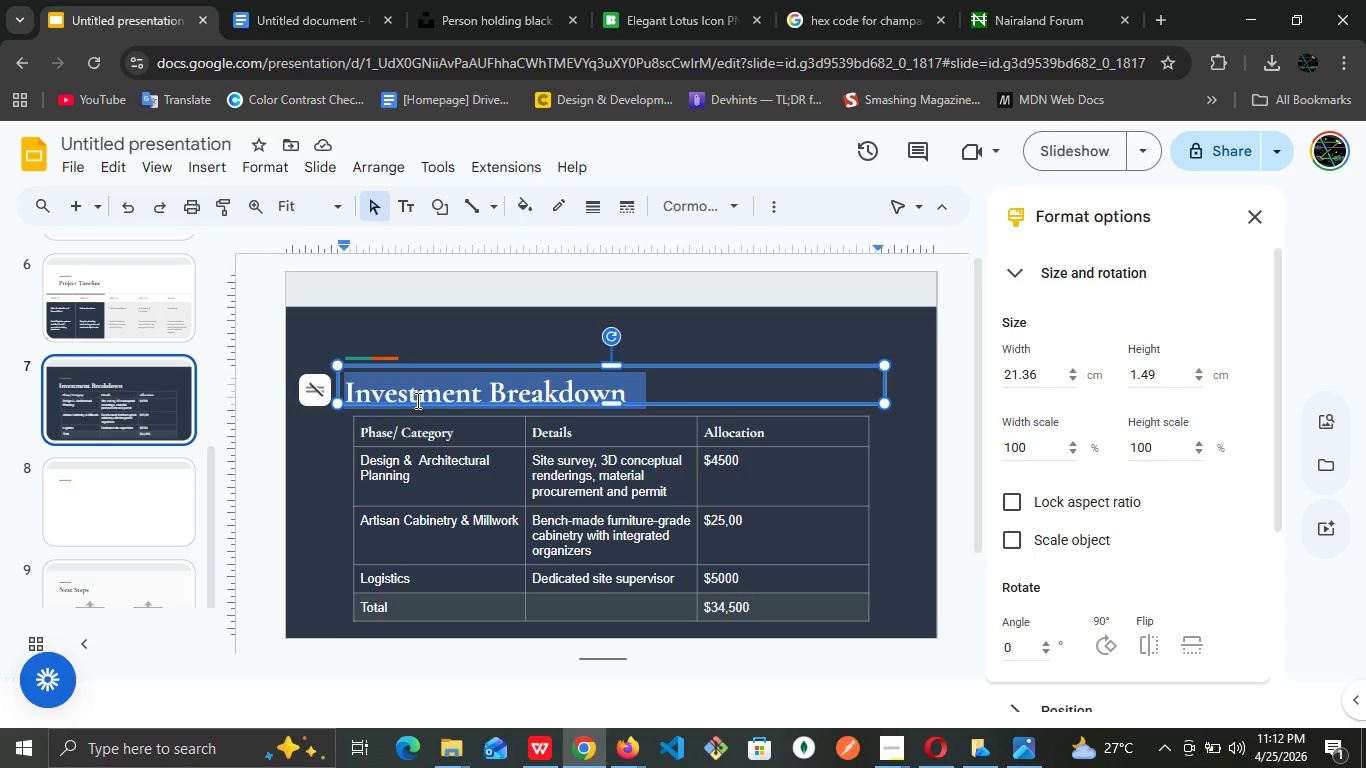 
triple_click([416, 400])
 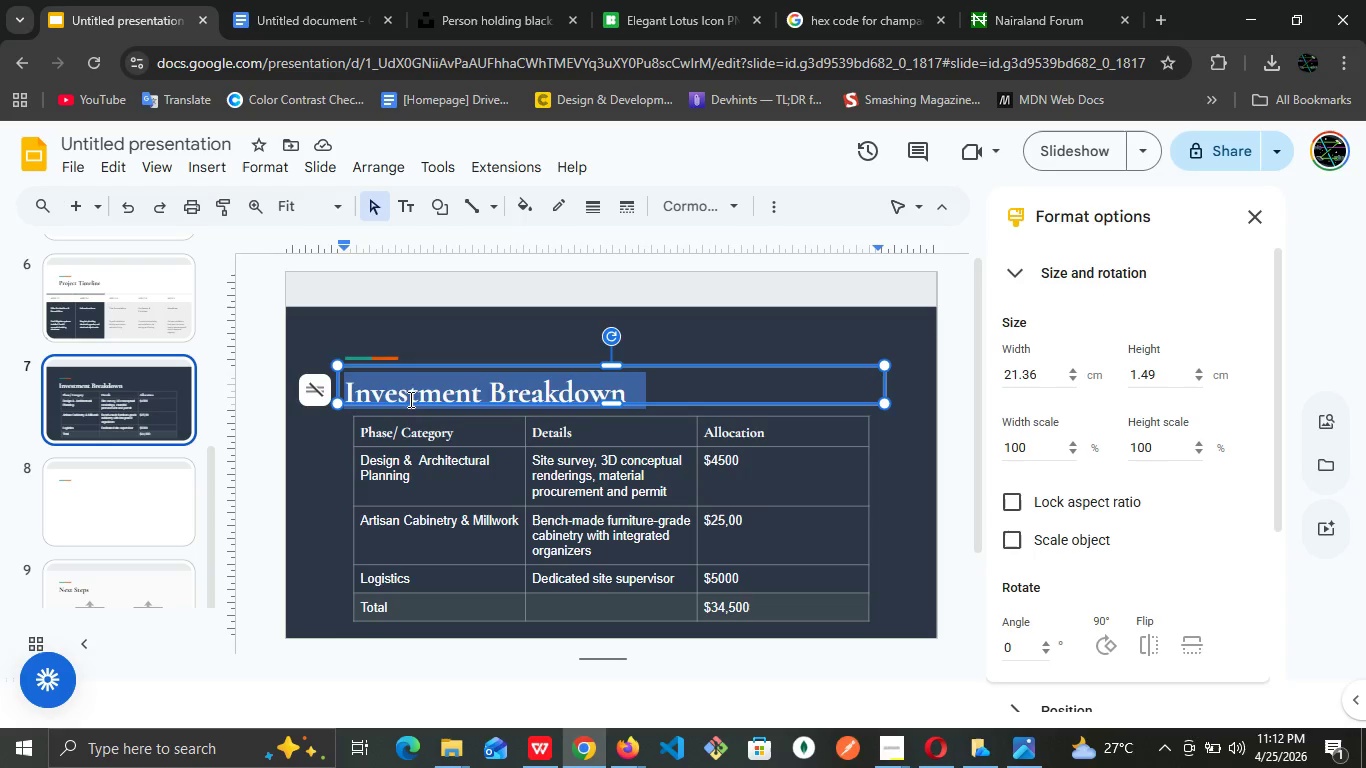 
key(Control+C)
 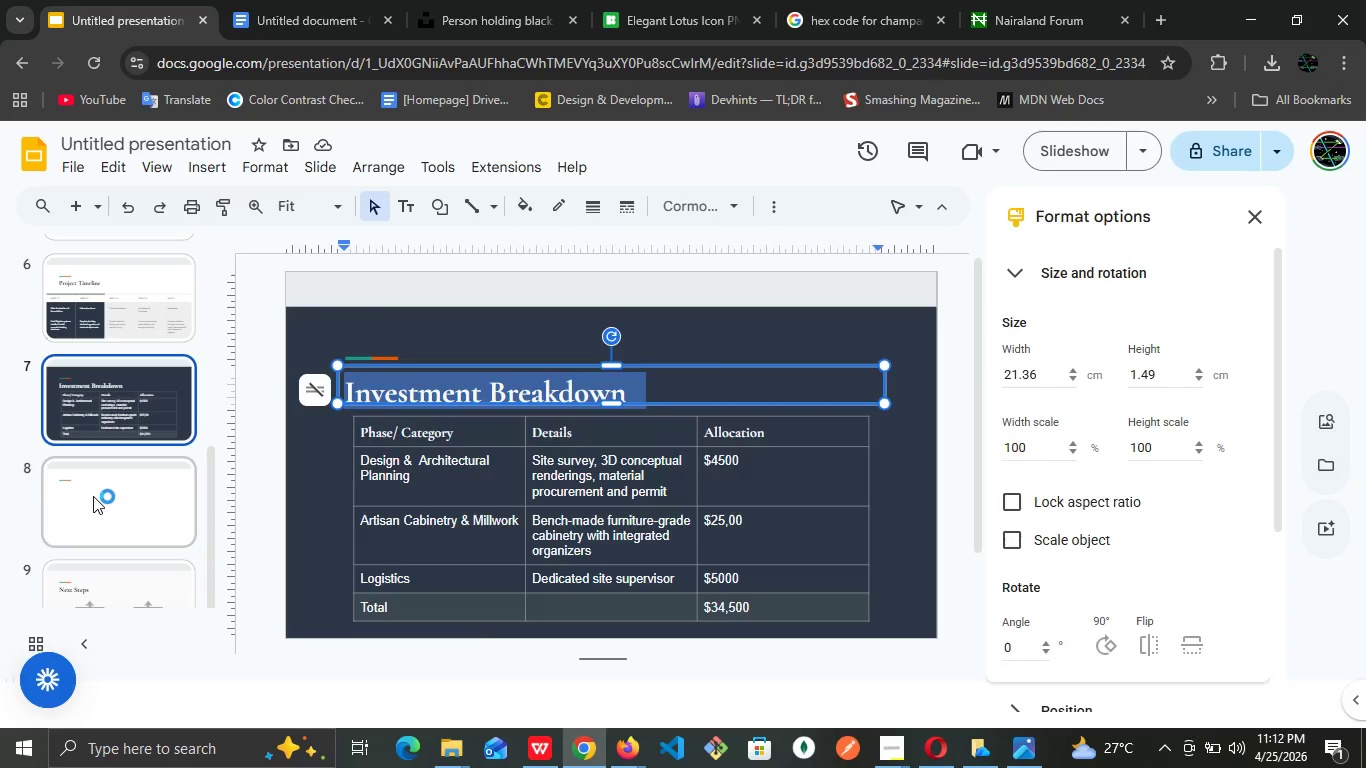 
left_click([93, 496])
 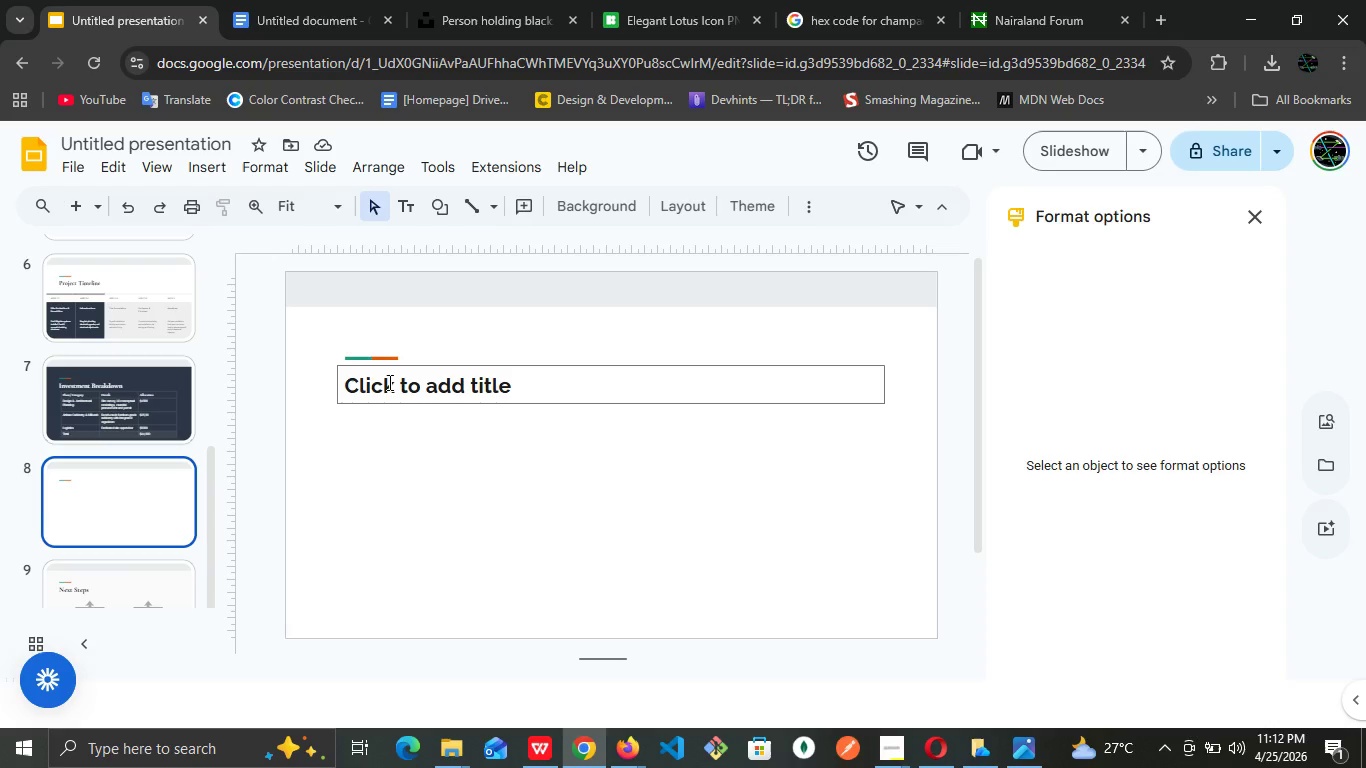 
left_click([388, 382])
 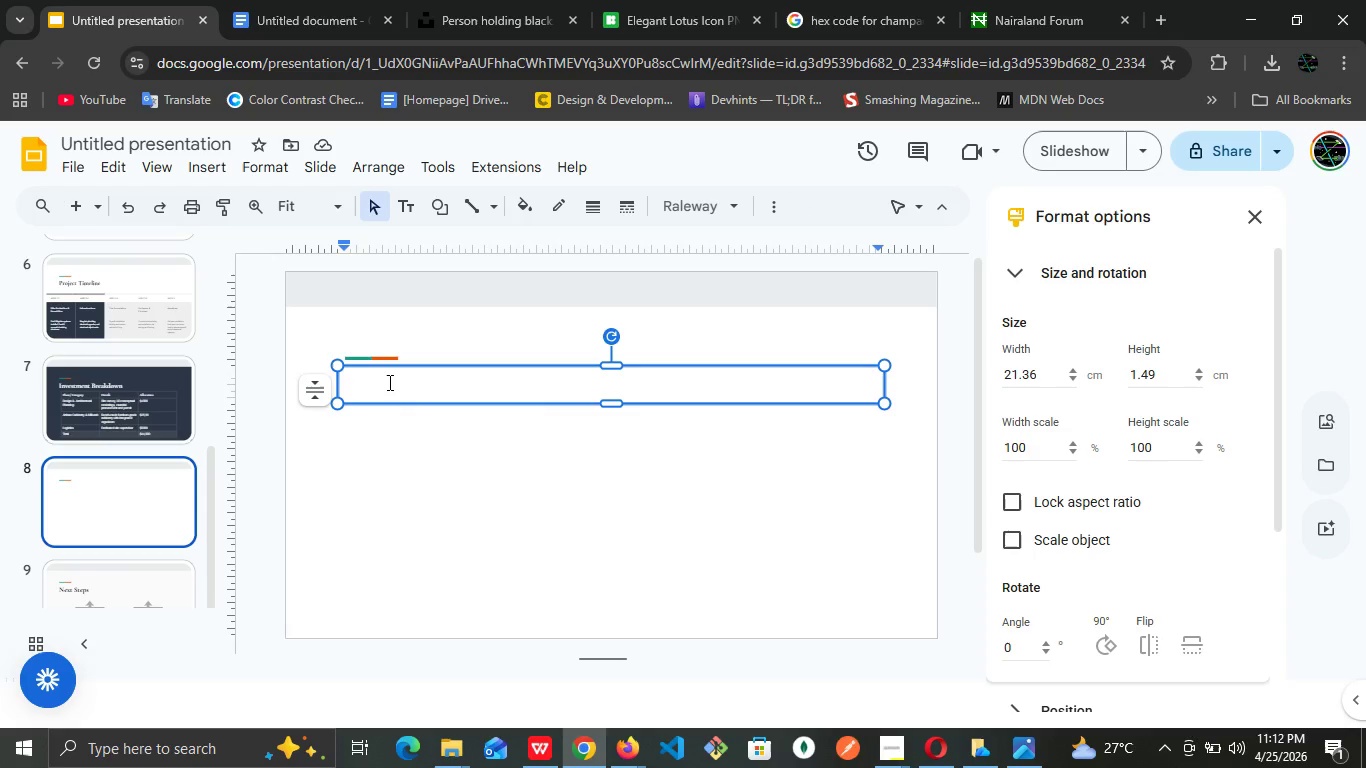 
key(Control+V)
 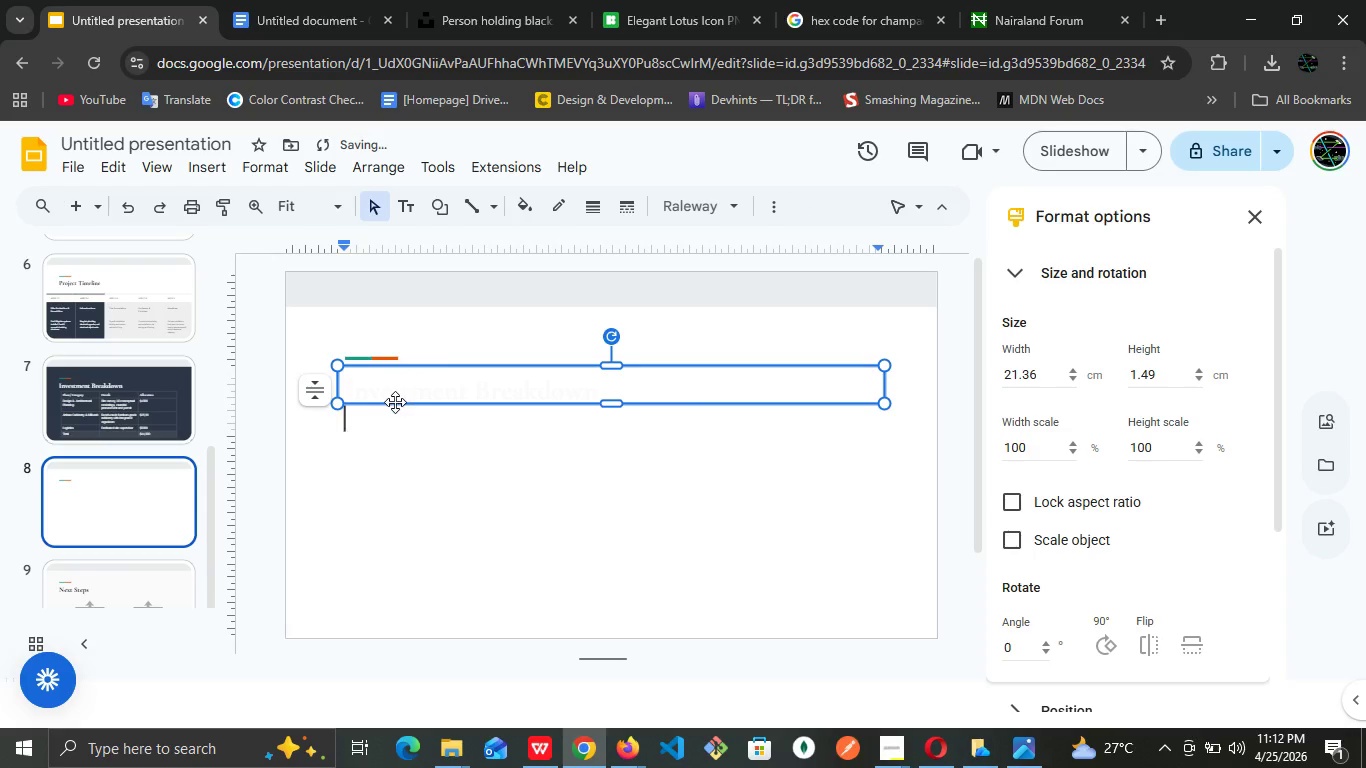 
key(Control+Z)
 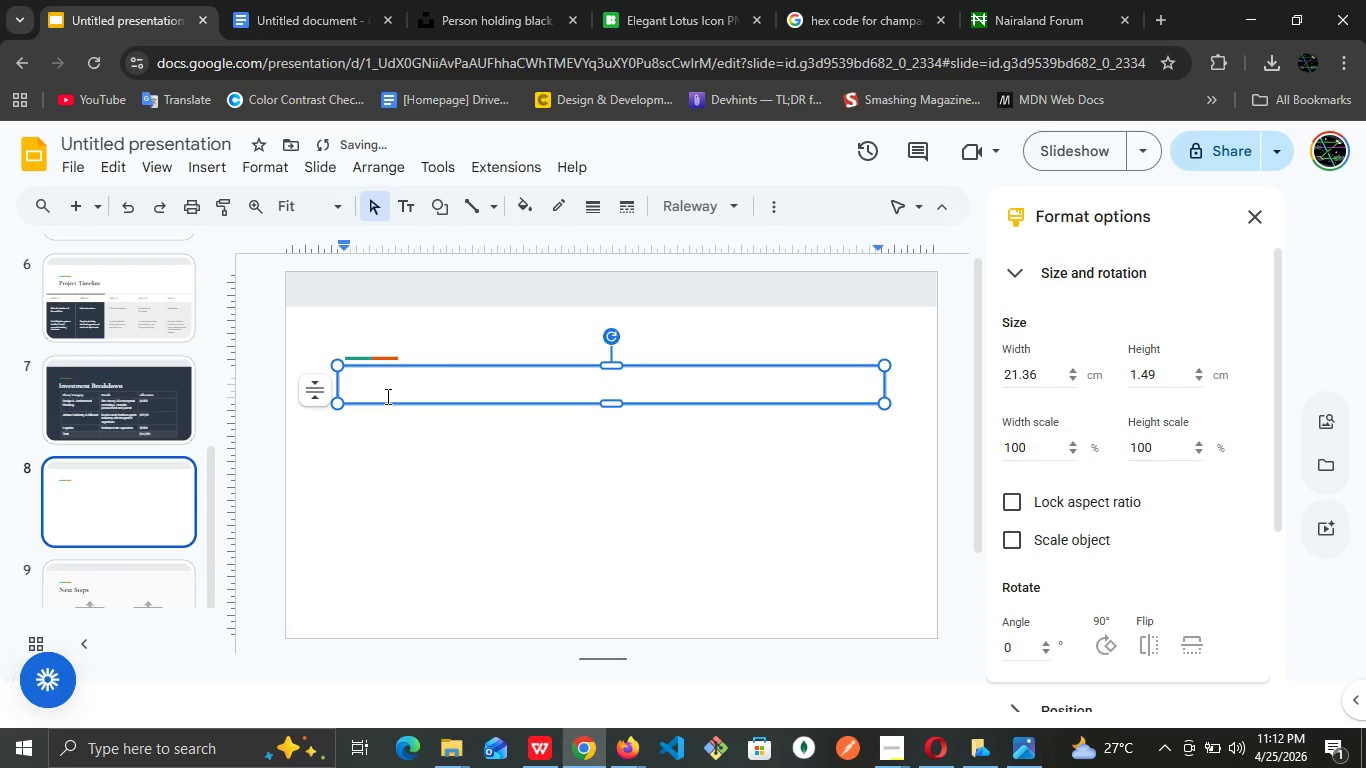 
key(Control+V)
 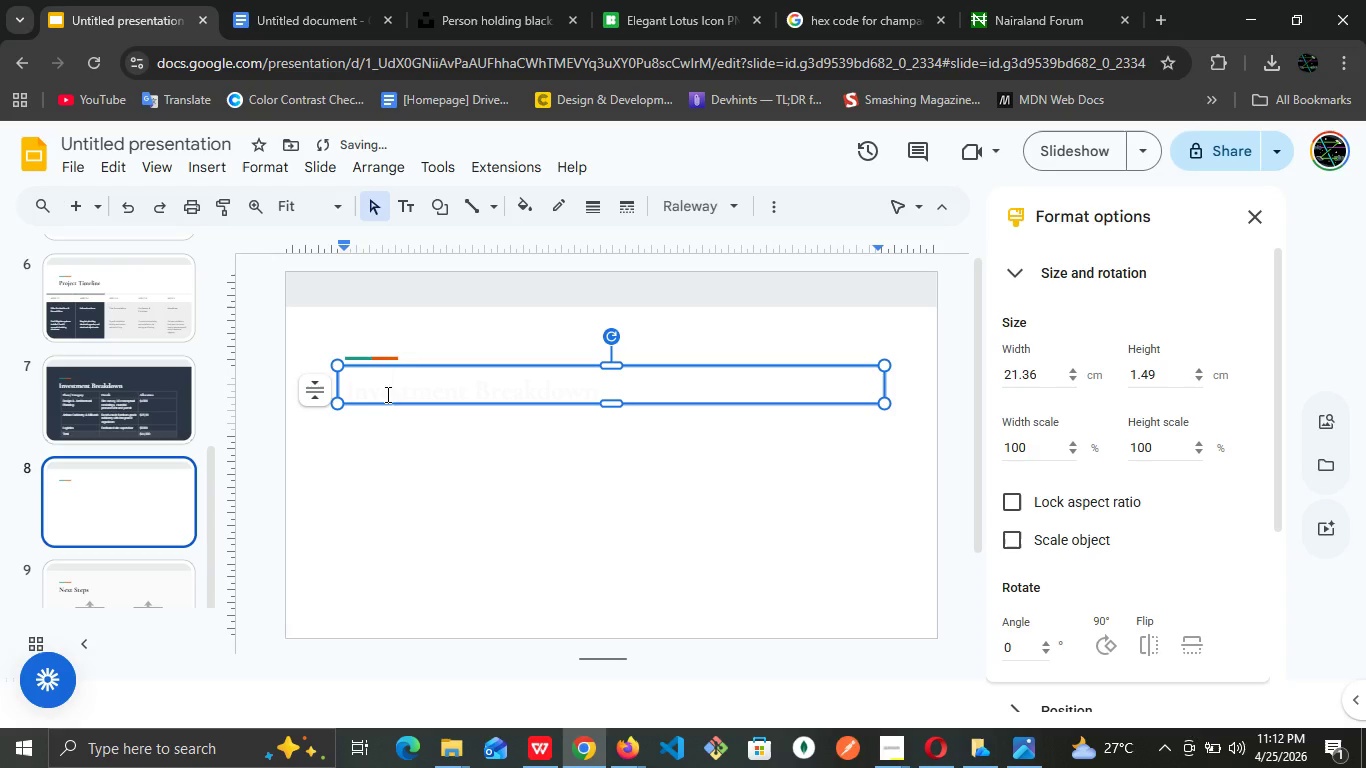 
double_click([386, 394])
 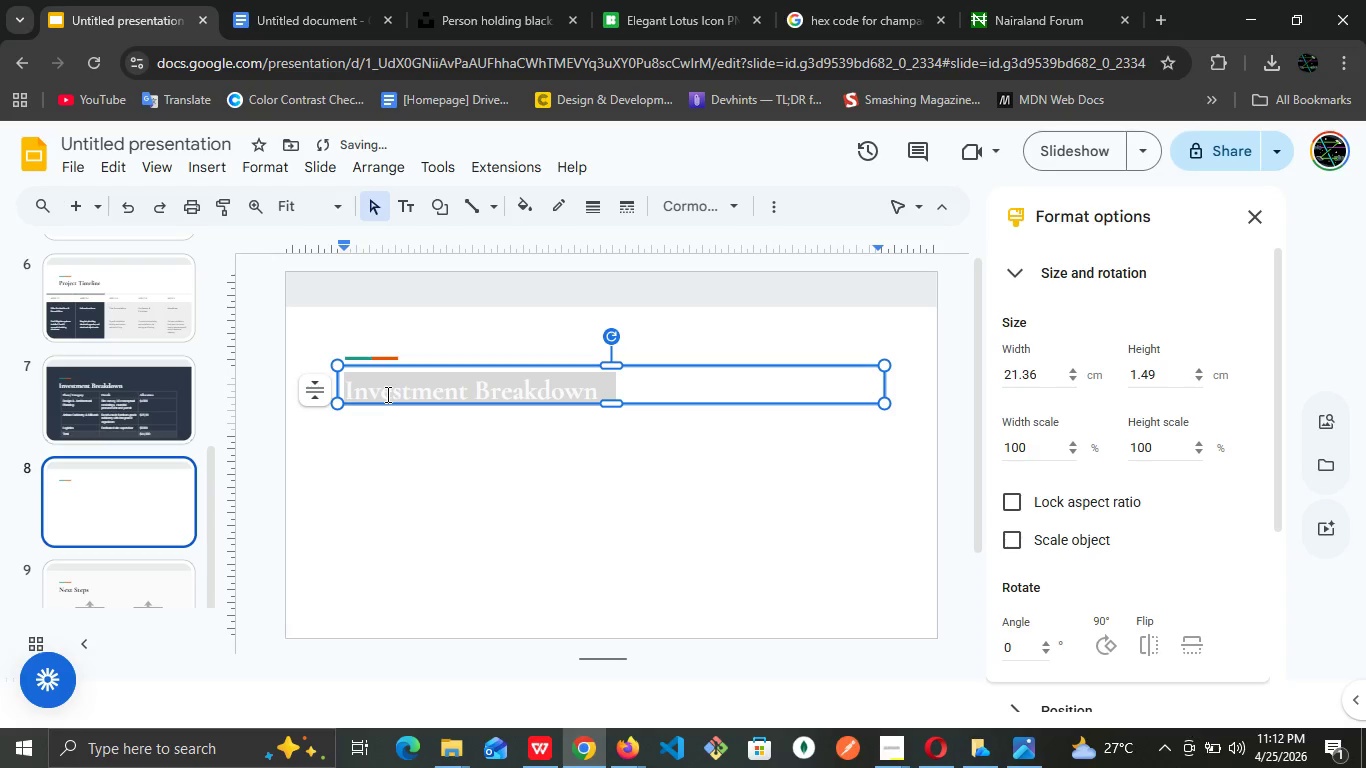 
triple_click([386, 394])
 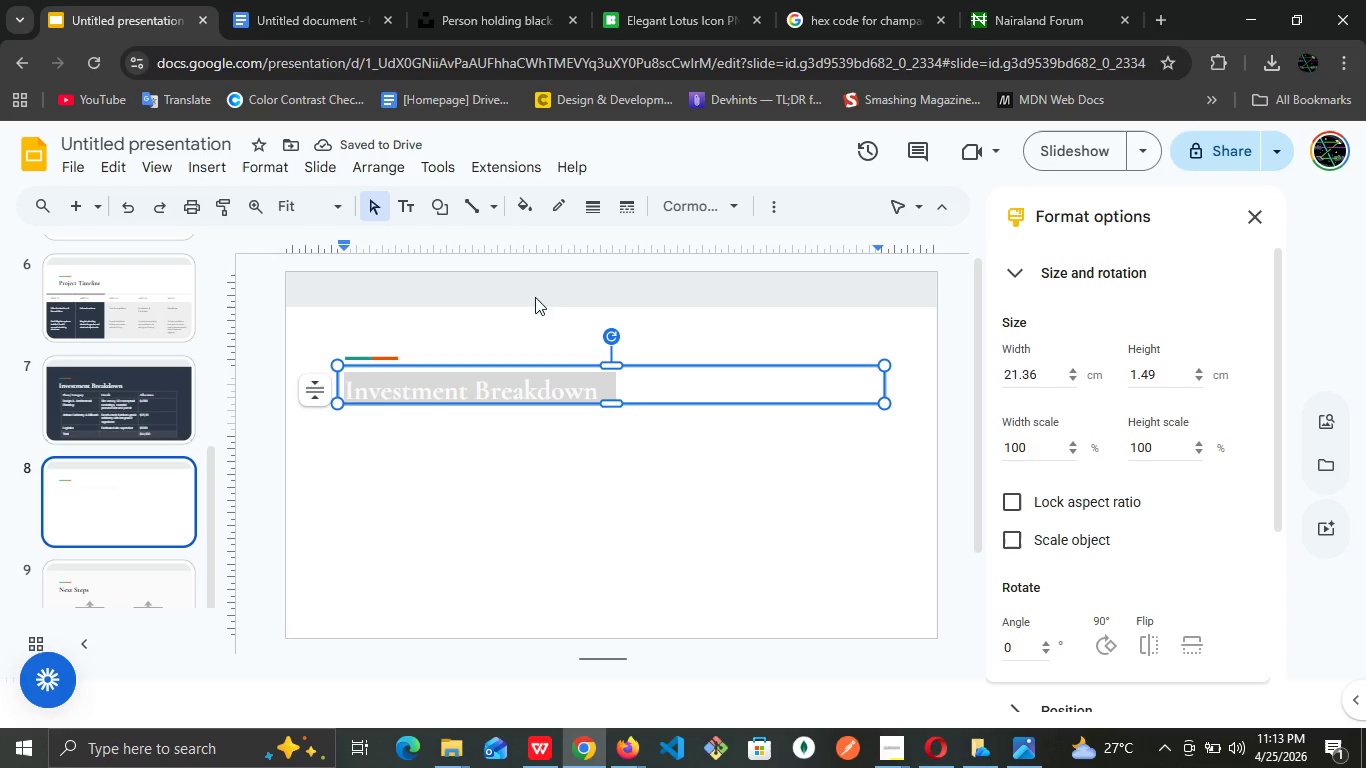 
mouse_move([712, 210])
 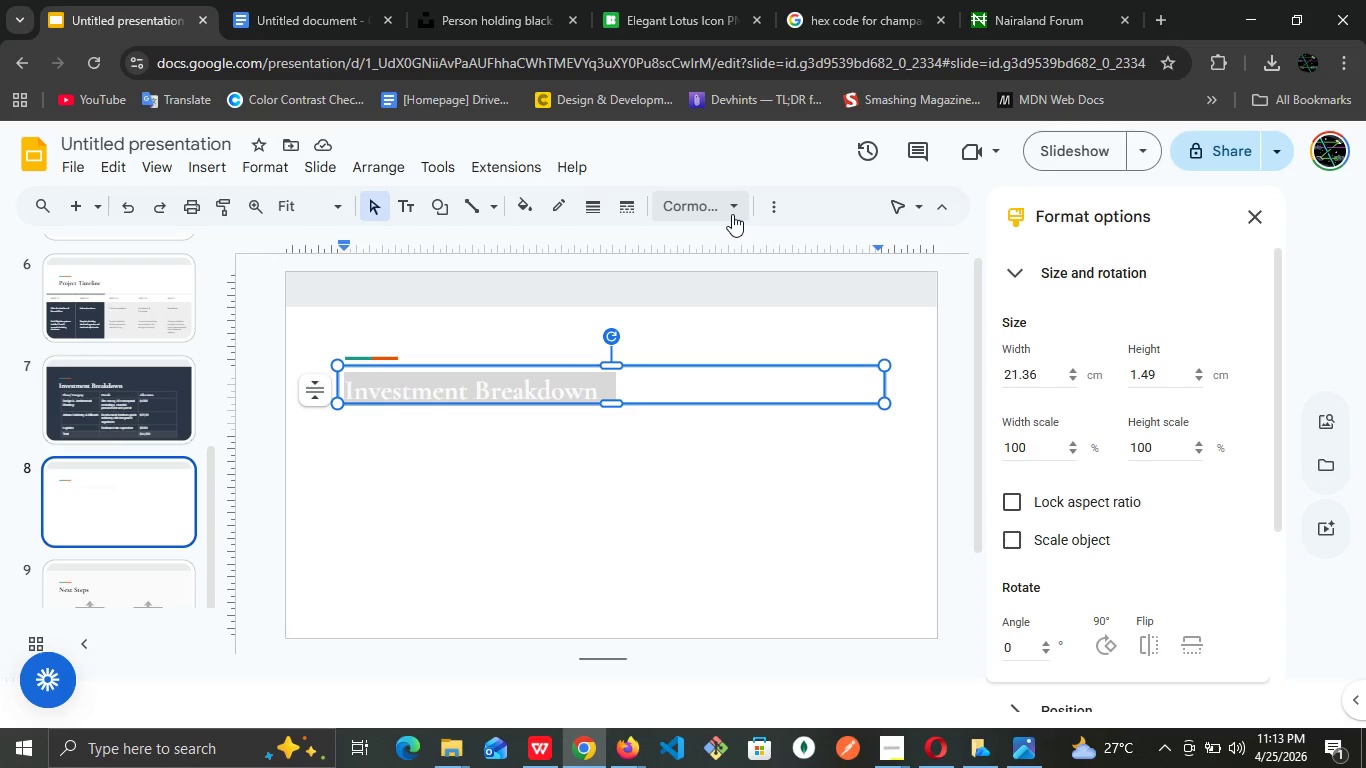 
left_click([732, 214])
 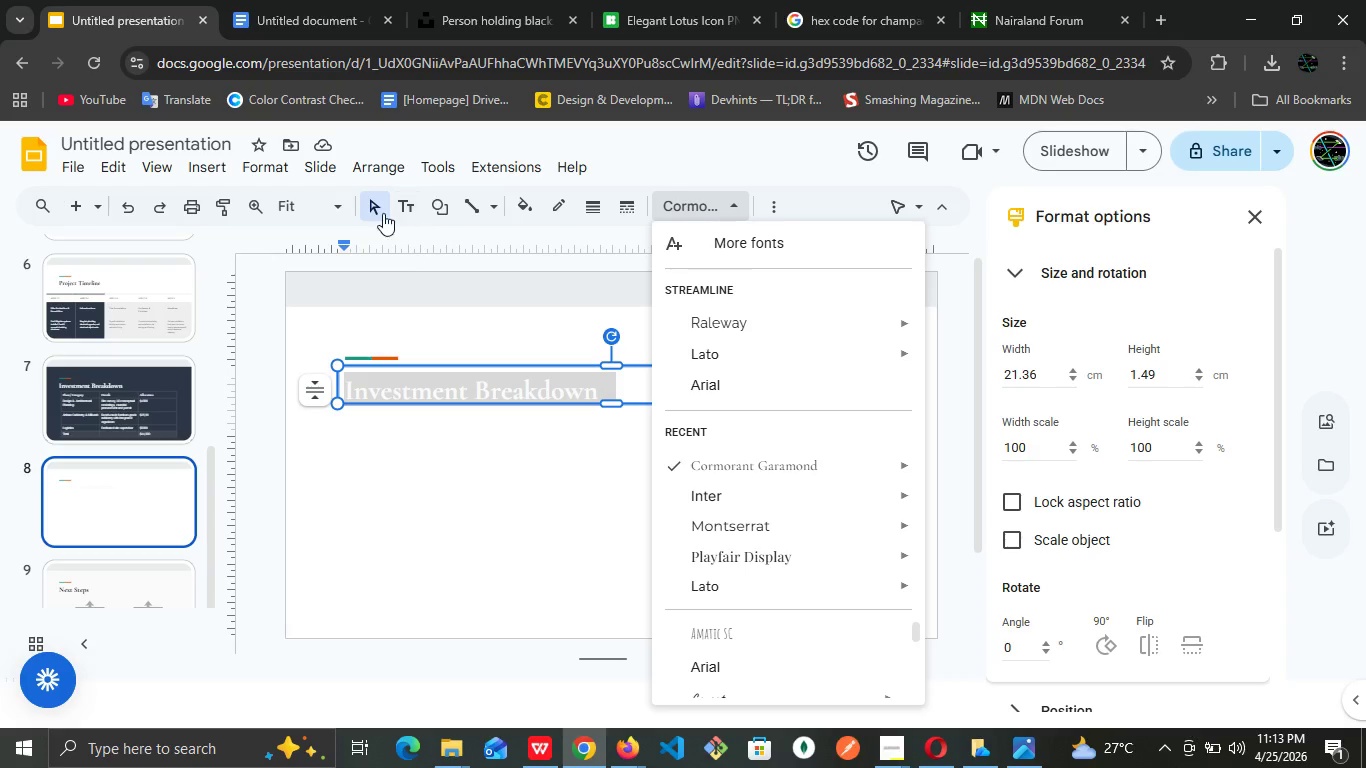 
left_click([769, 201])
 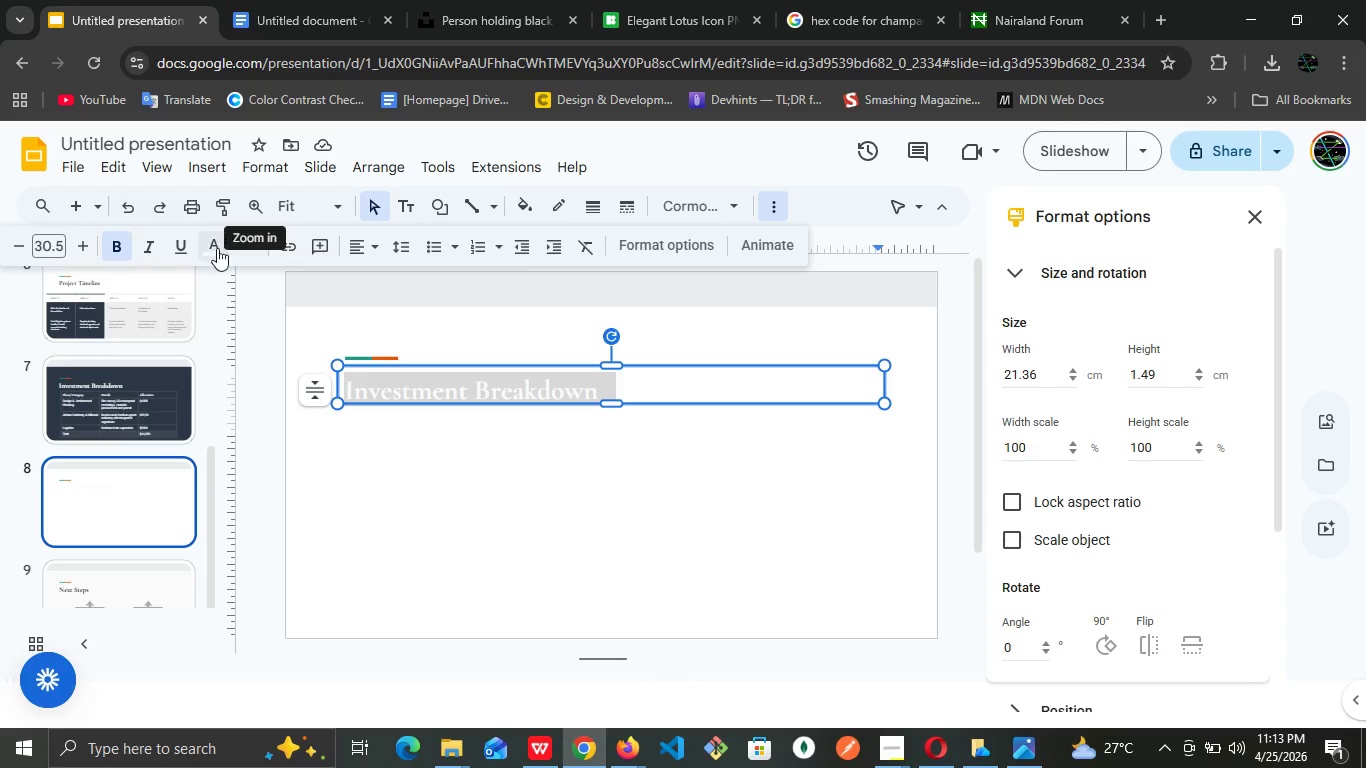 
left_click([215, 250])
 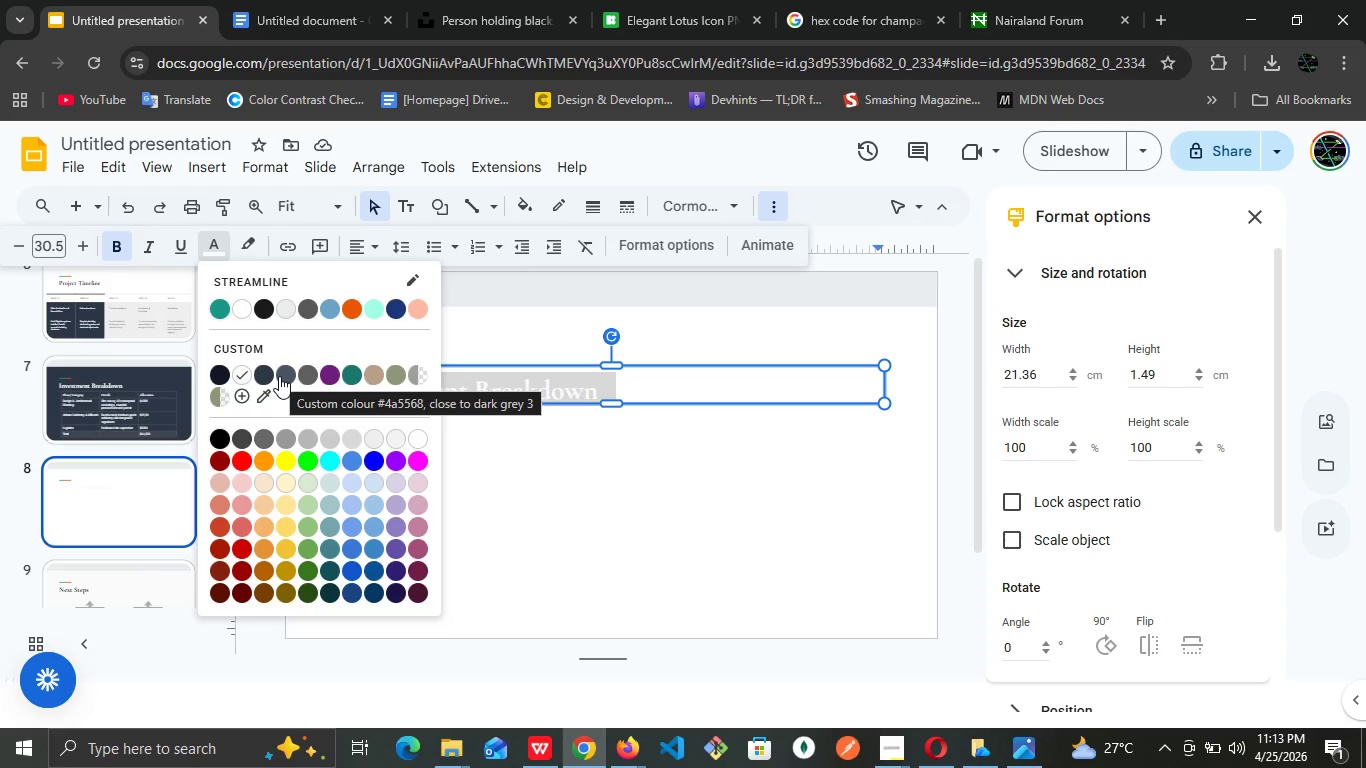 
left_click([279, 376])
 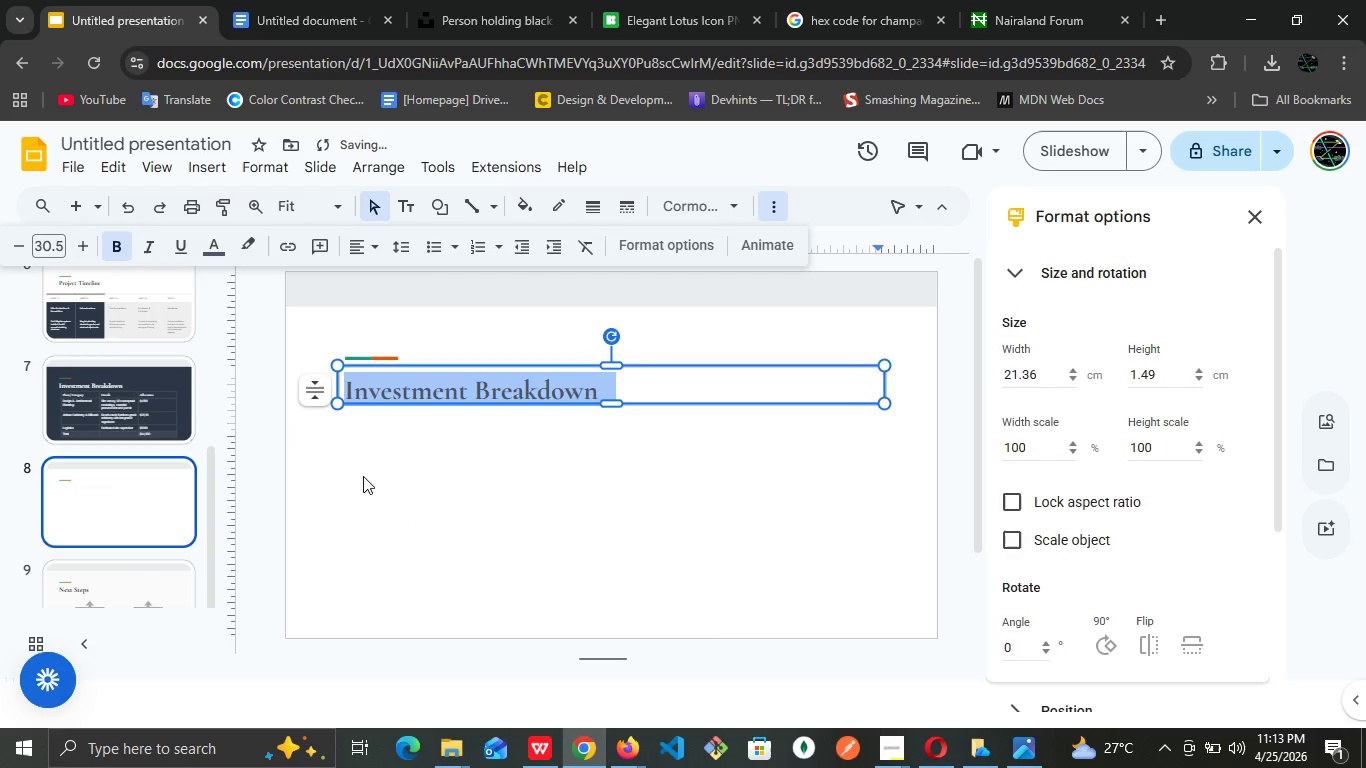 
left_click([363, 476])
 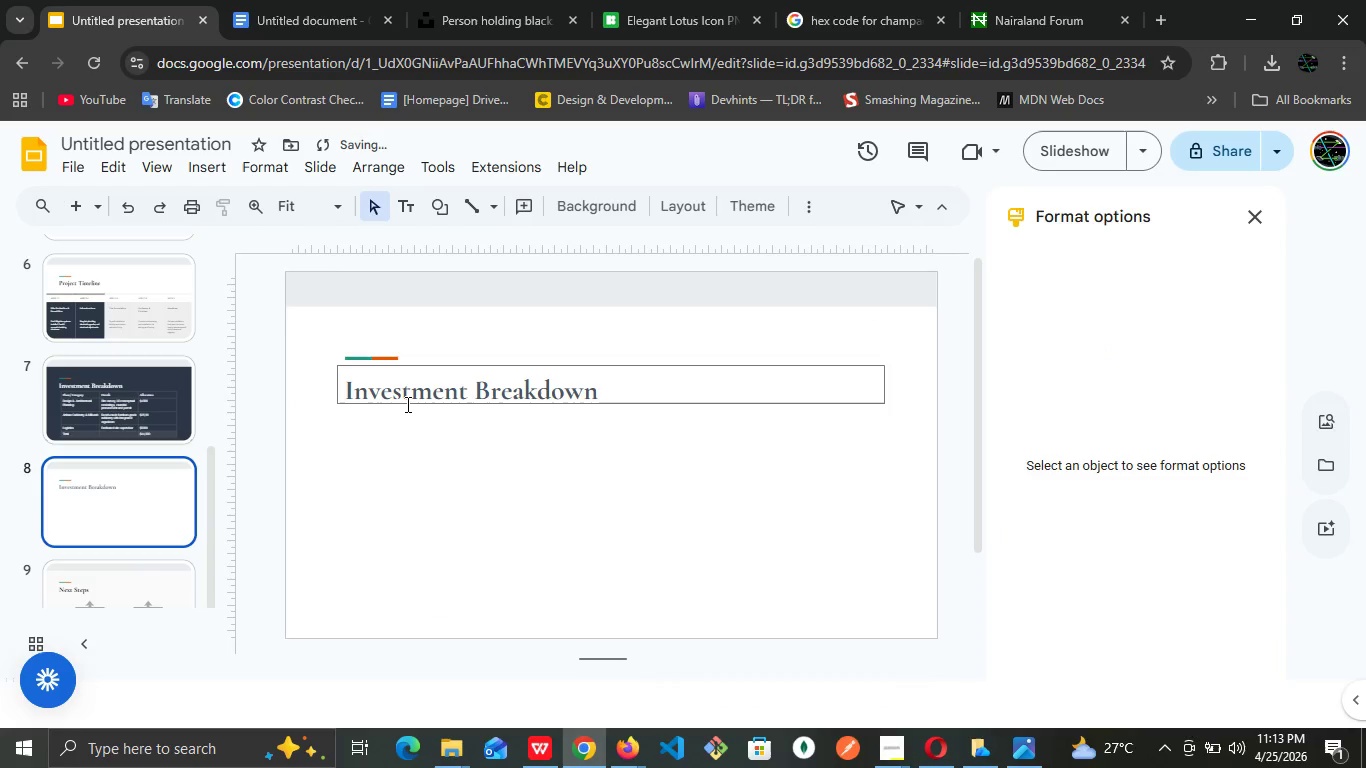 
double_click([406, 404])
 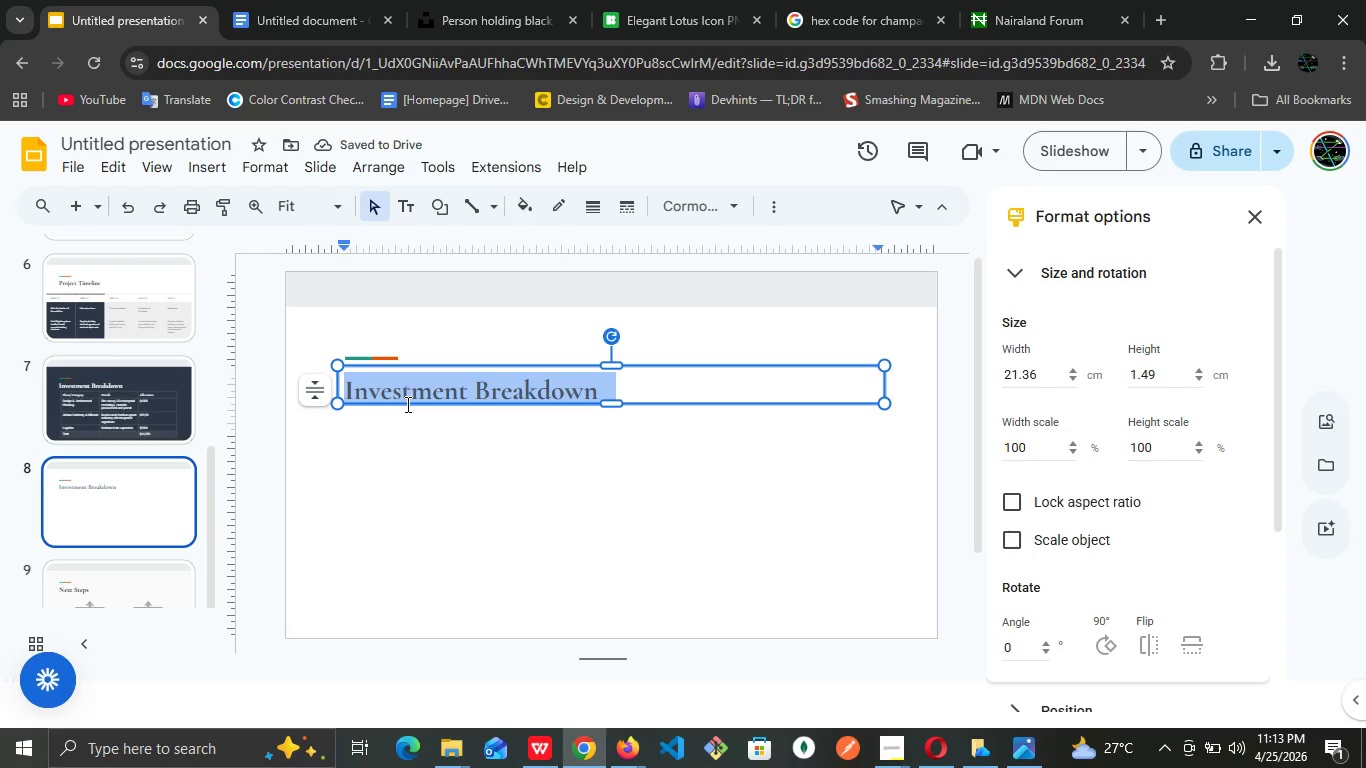 
triple_click([406, 404])
 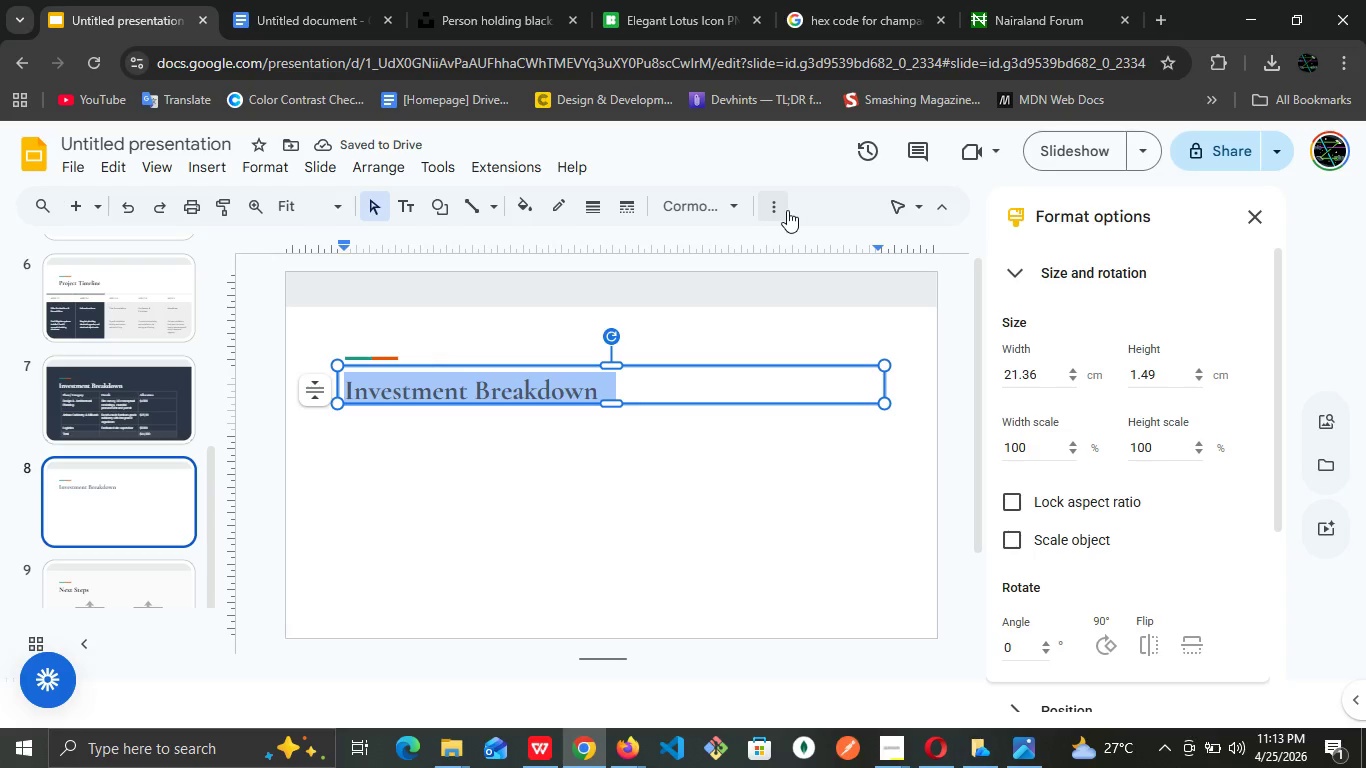 
left_click([787, 210])
 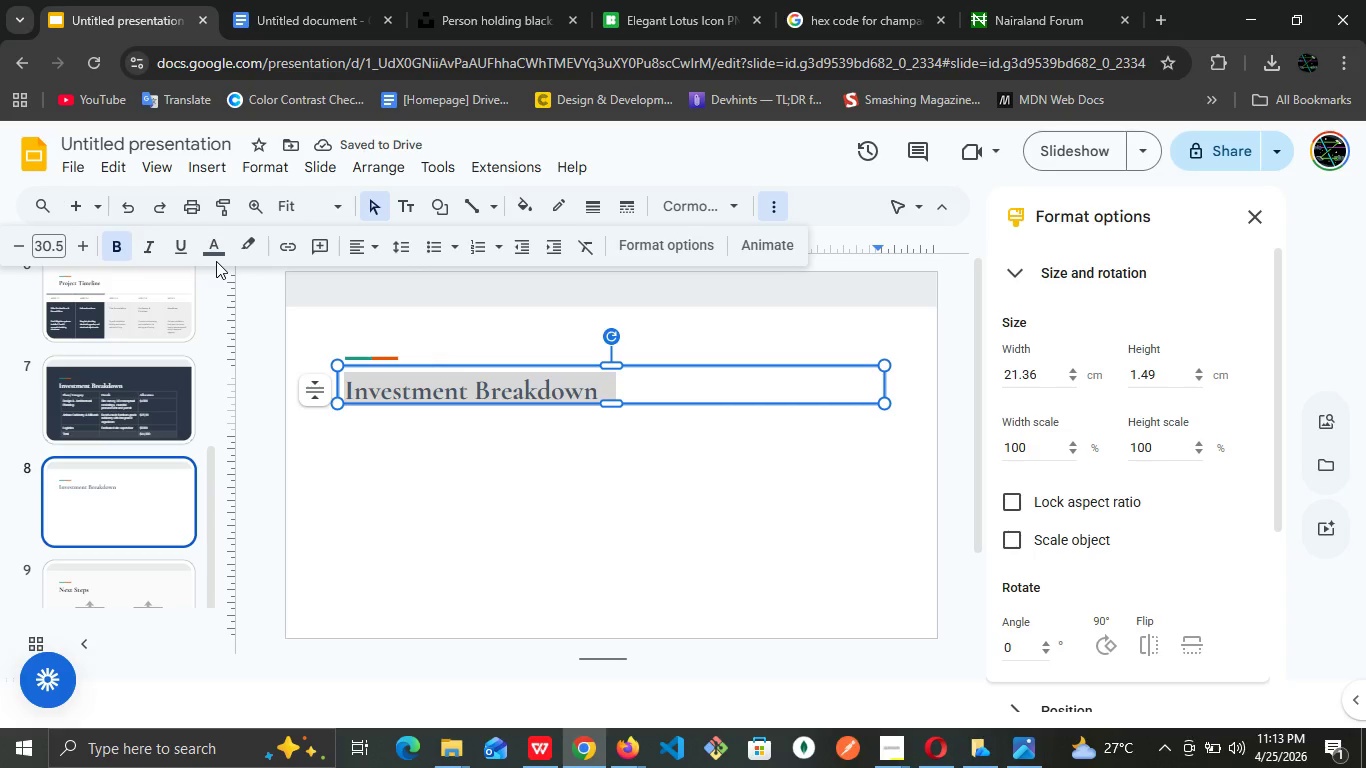 
left_click([216, 261])
 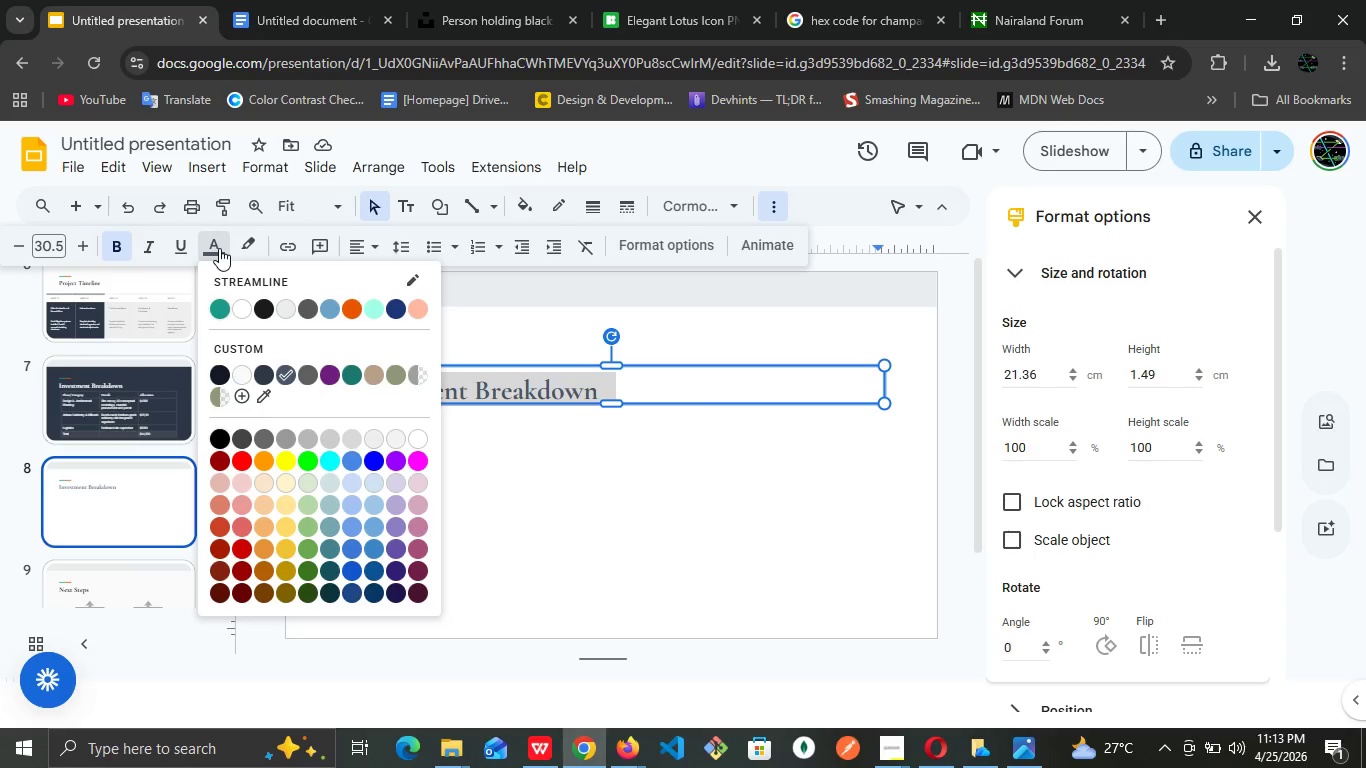 
left_click([219, 248])
 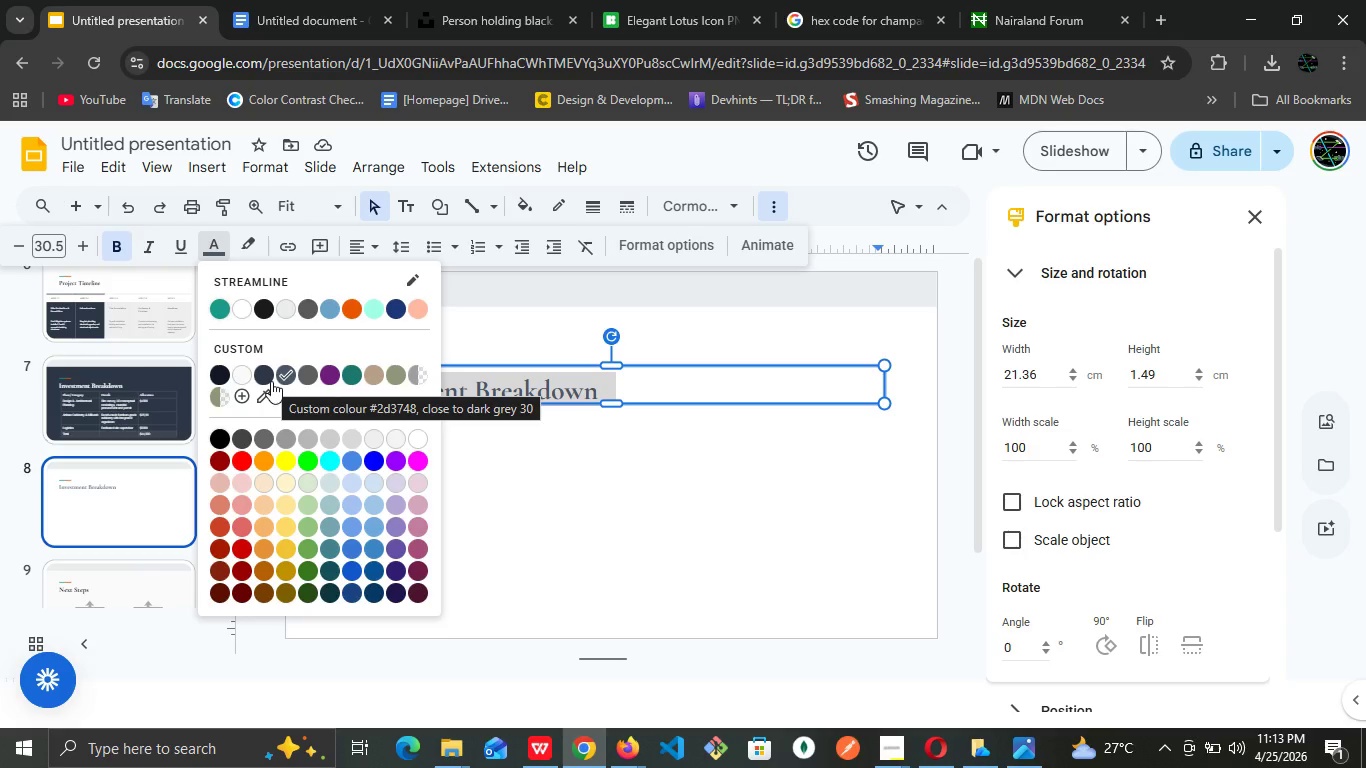 
wait(6.59)
 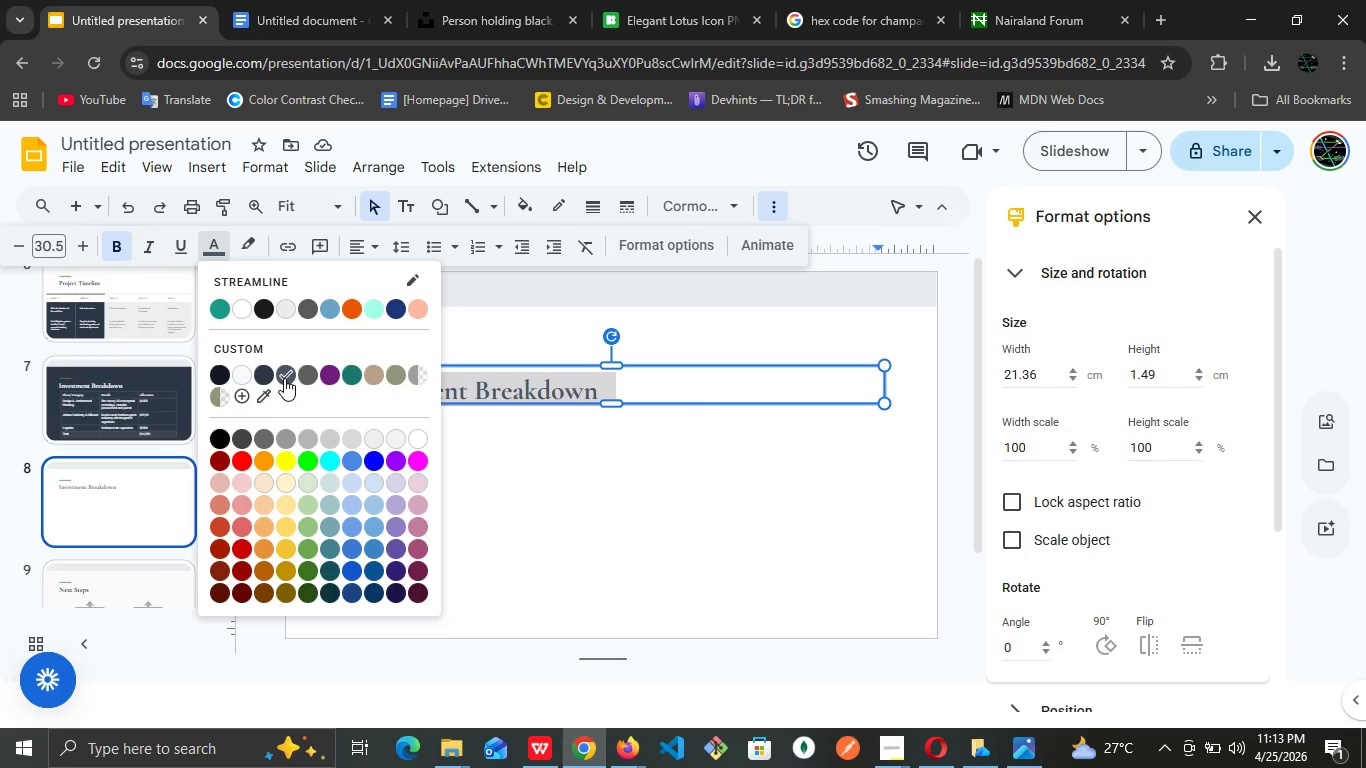 
left_click([396, 473])
 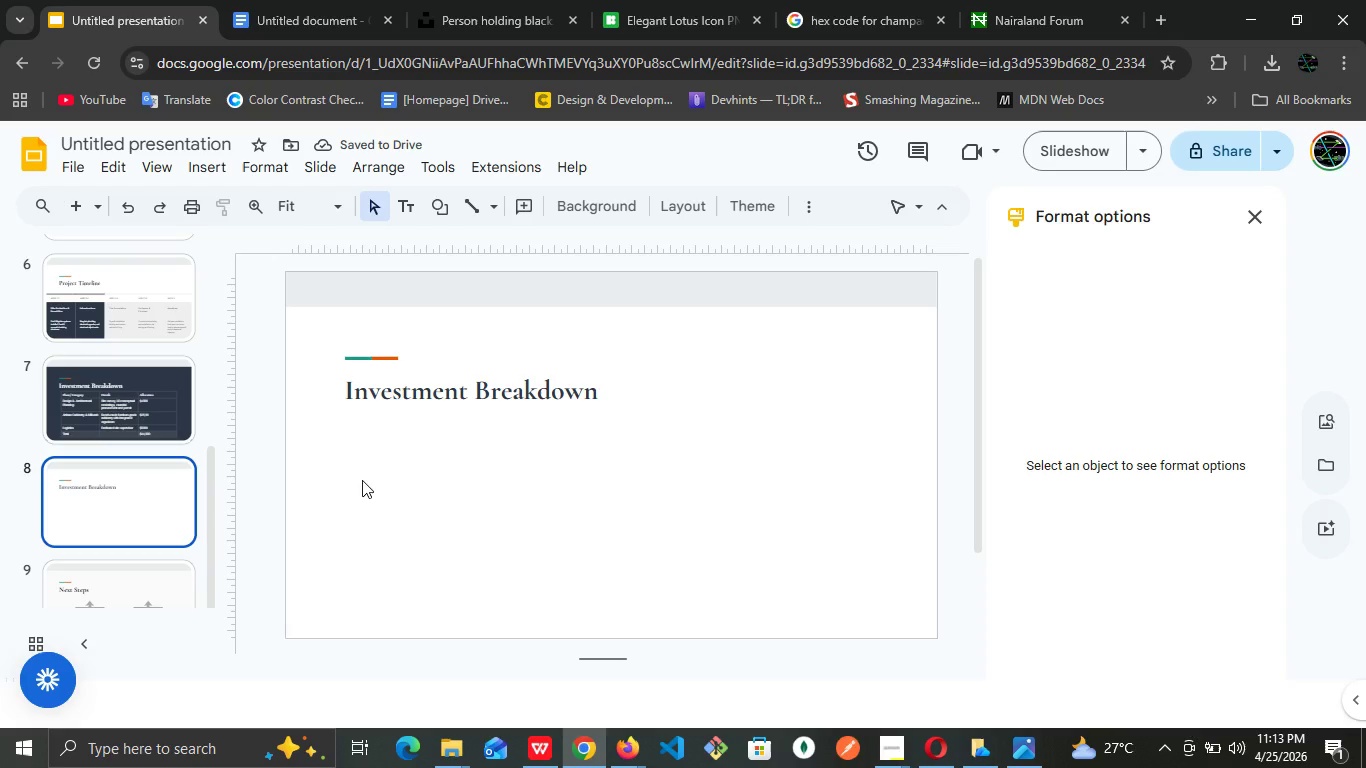 
left_click([362, 480])
 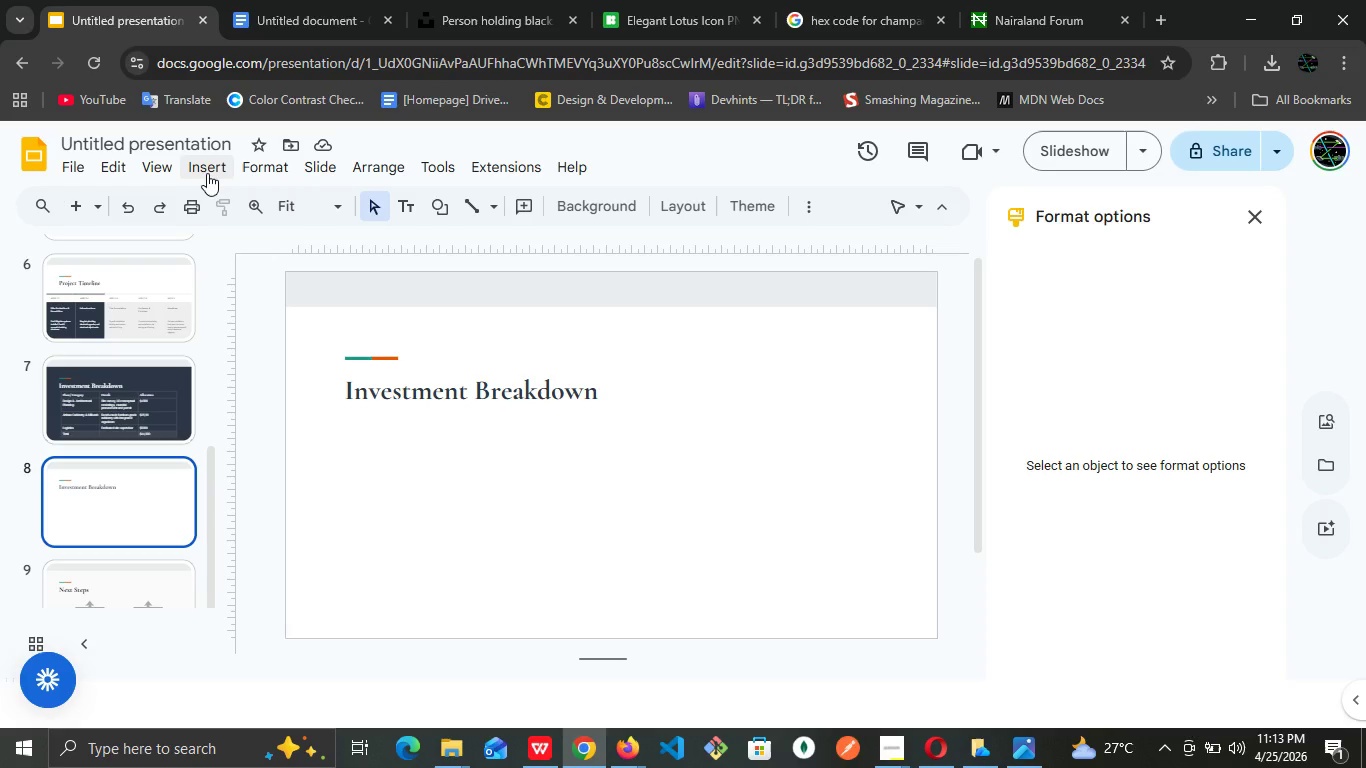 
left_click([207, 173])
 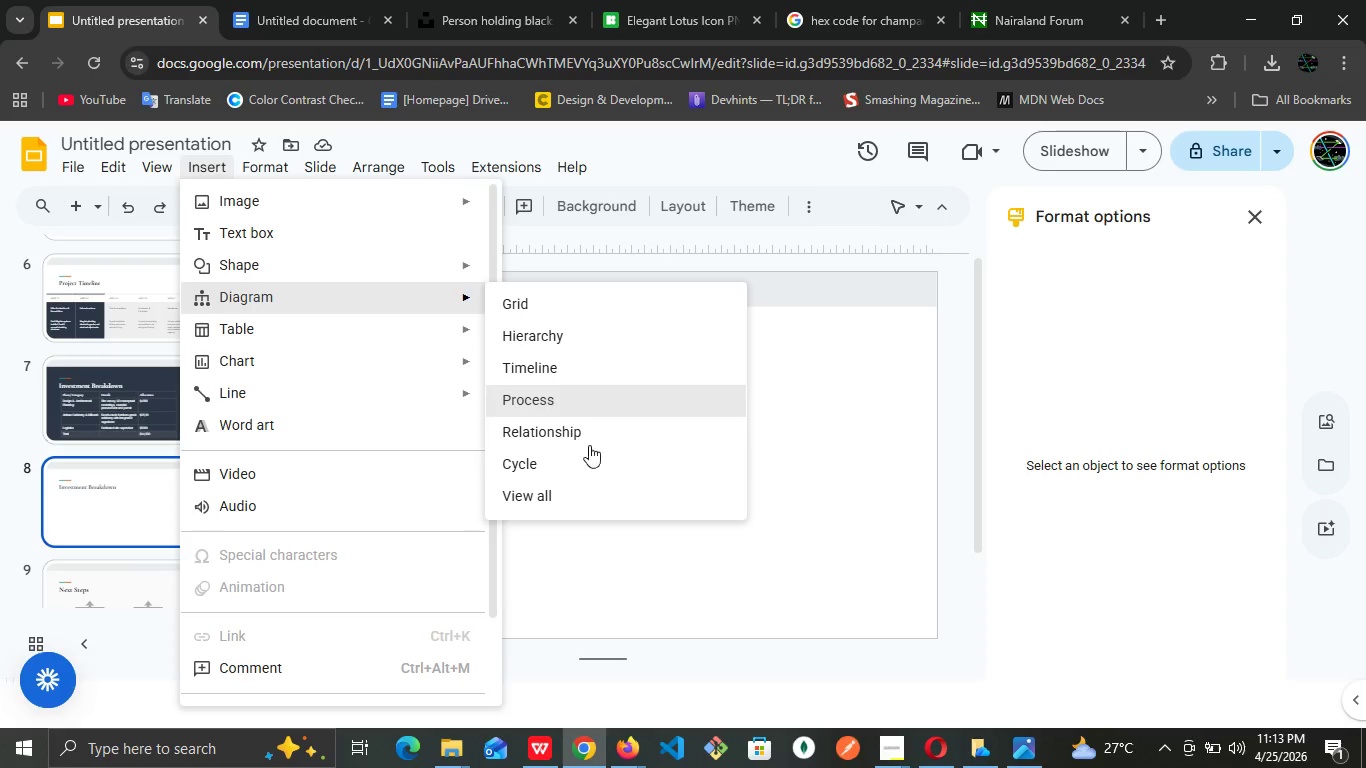 
left_click([595, 493])
 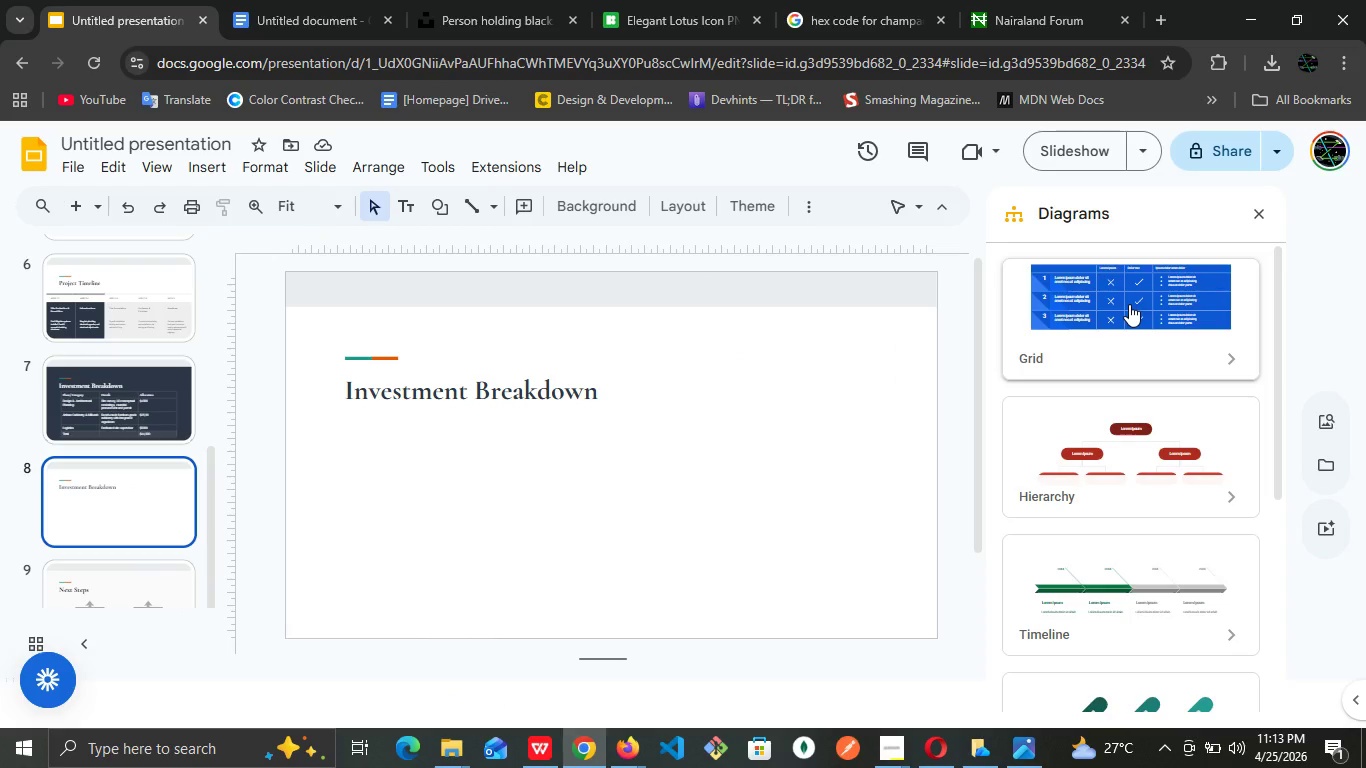 
scroll: coordinate [1129, 304], scroll_direction: down, amount: 1.0
 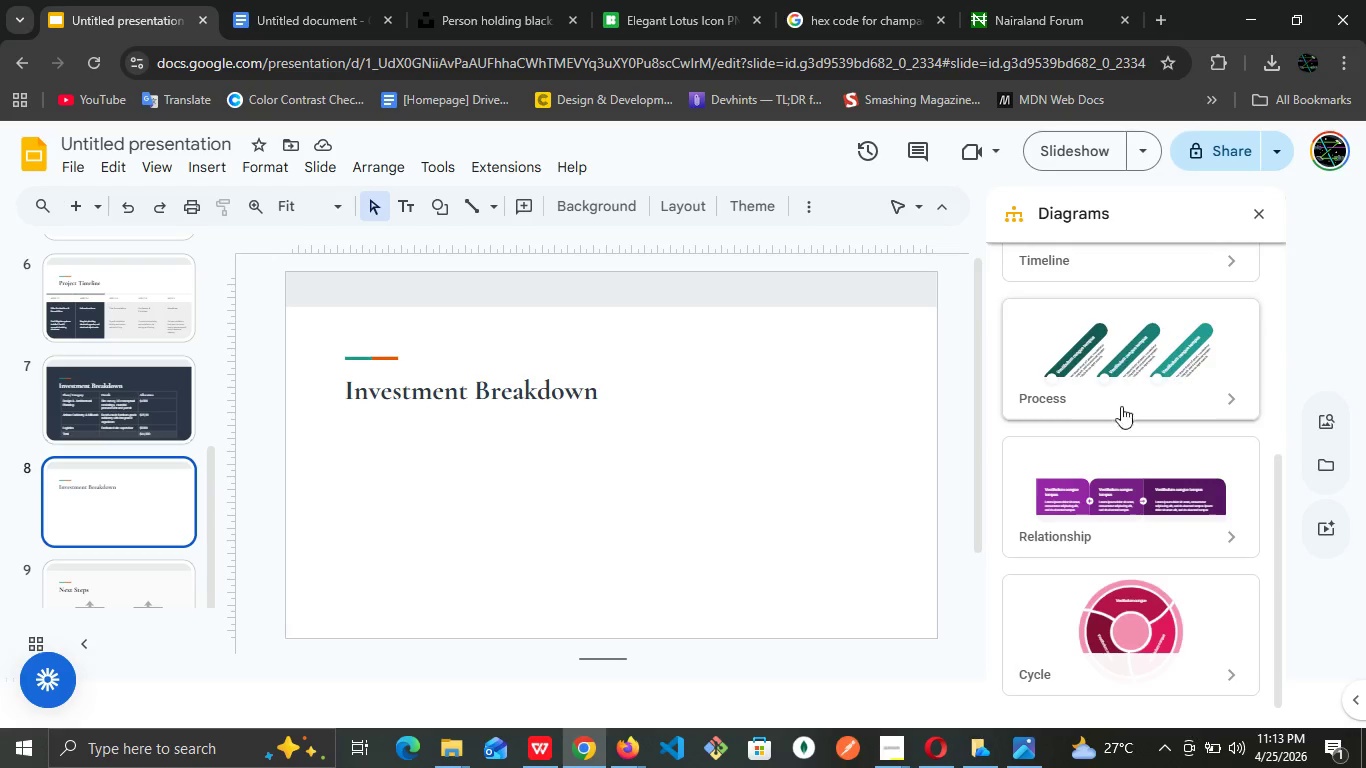 
left_click([1163, 577])
 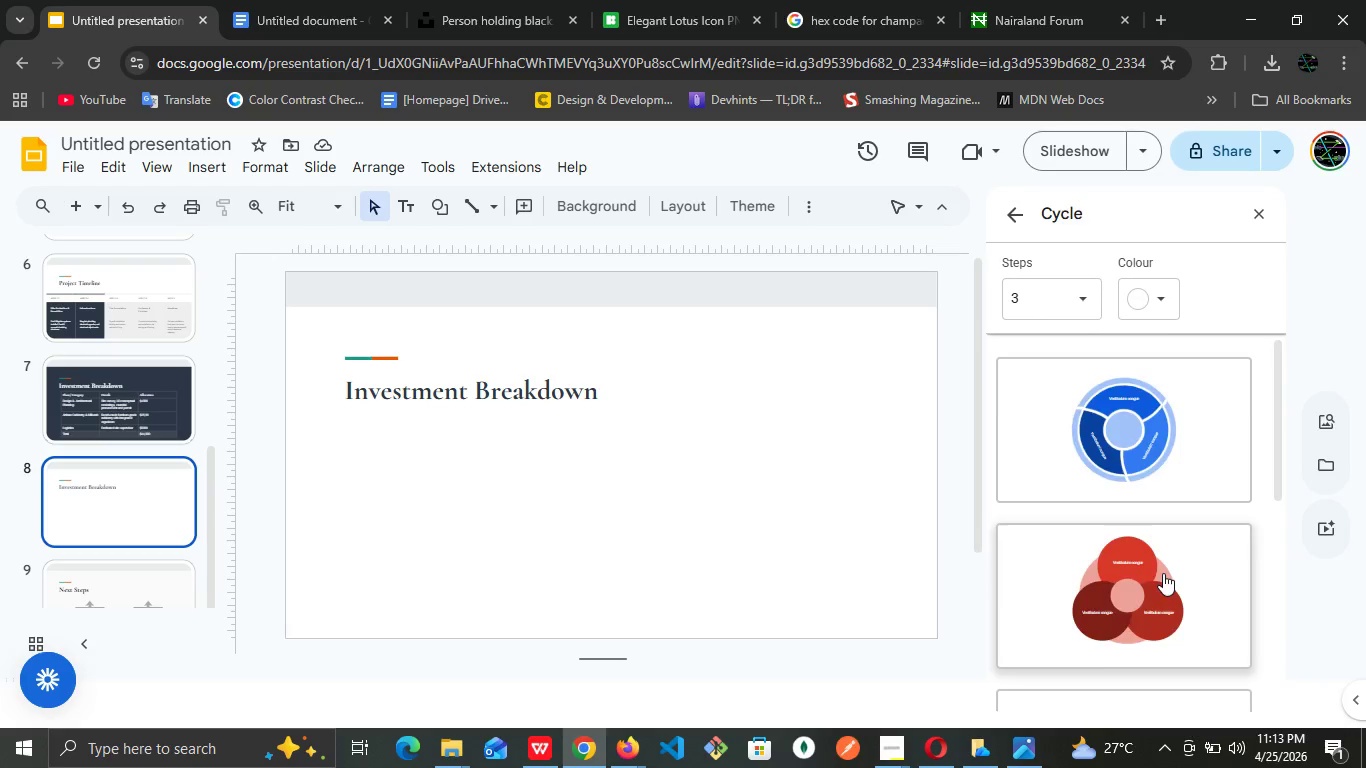 
scroll: coordinate [1163, 573], scroll_direction: down, amount: 5.0
 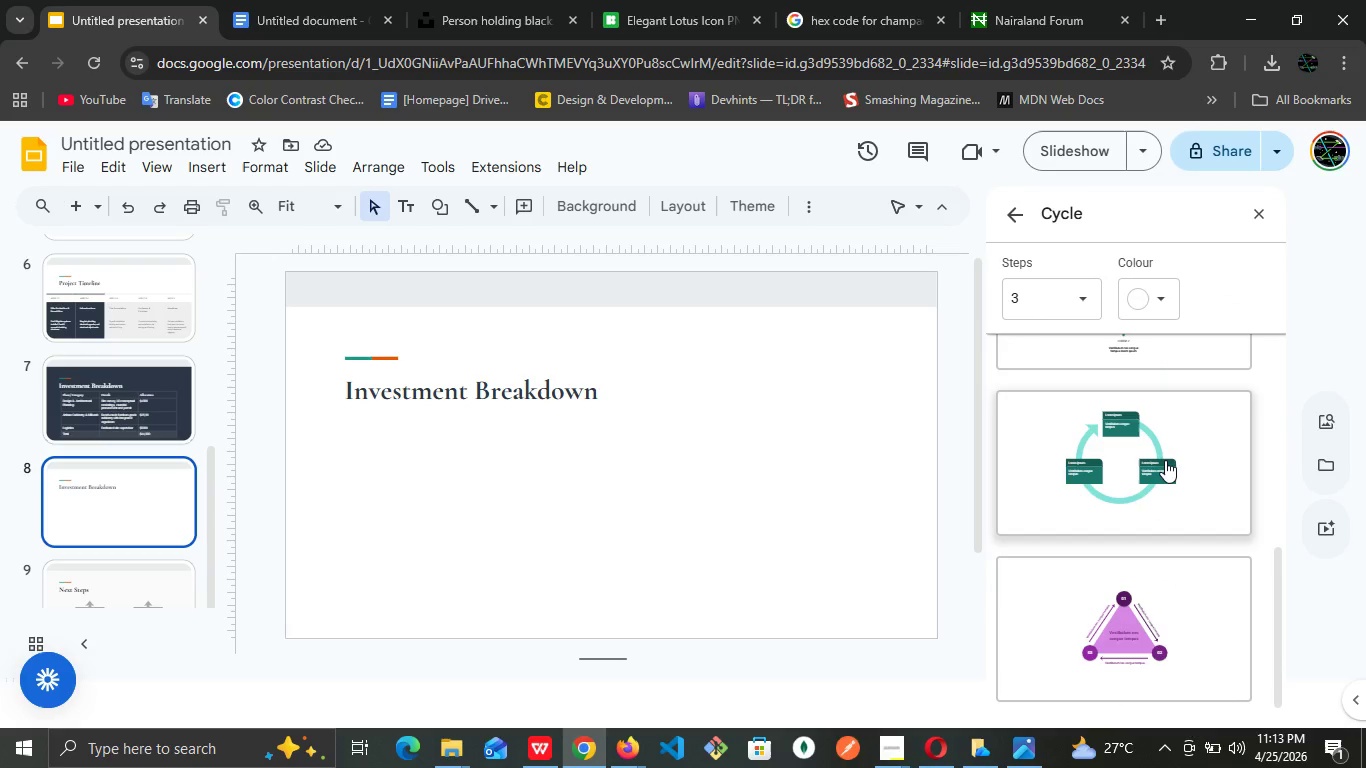 
left_click([1165, 460])
 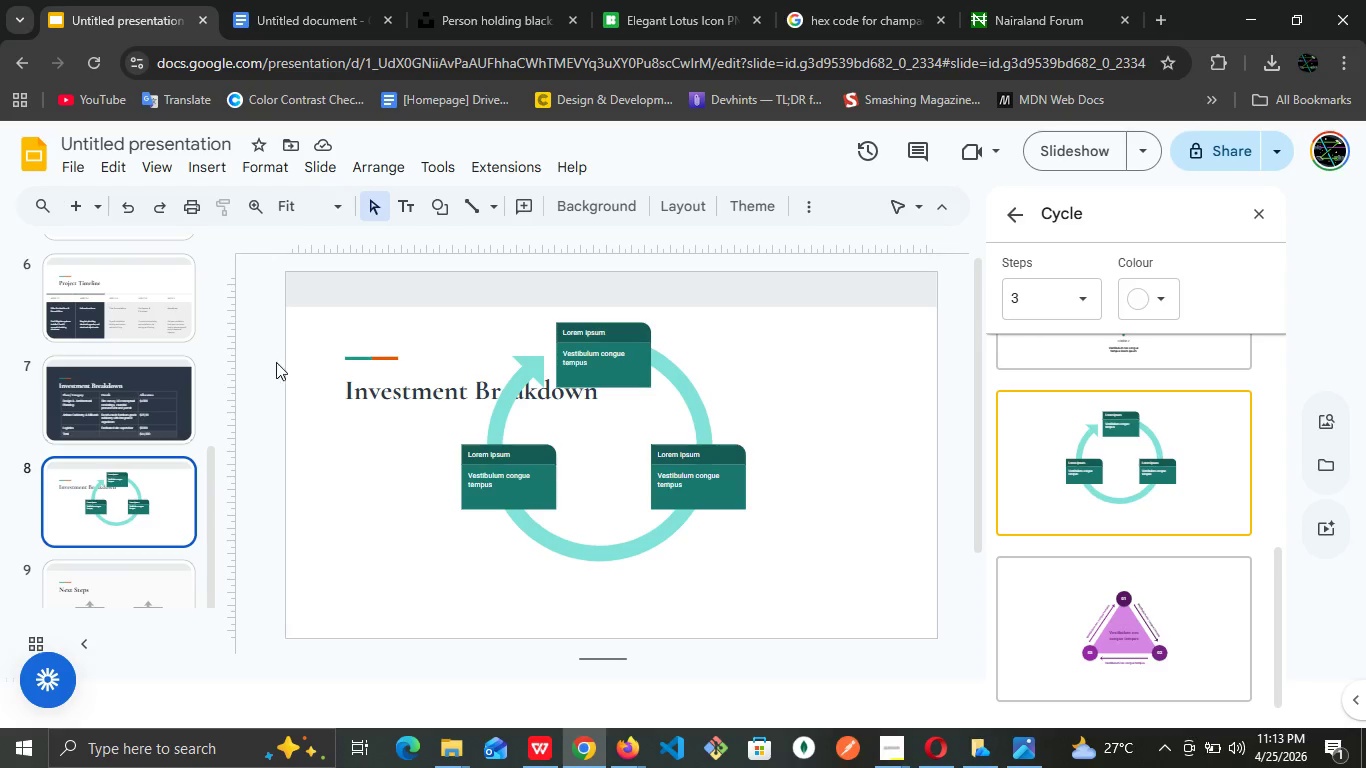 
wait(7.23)
 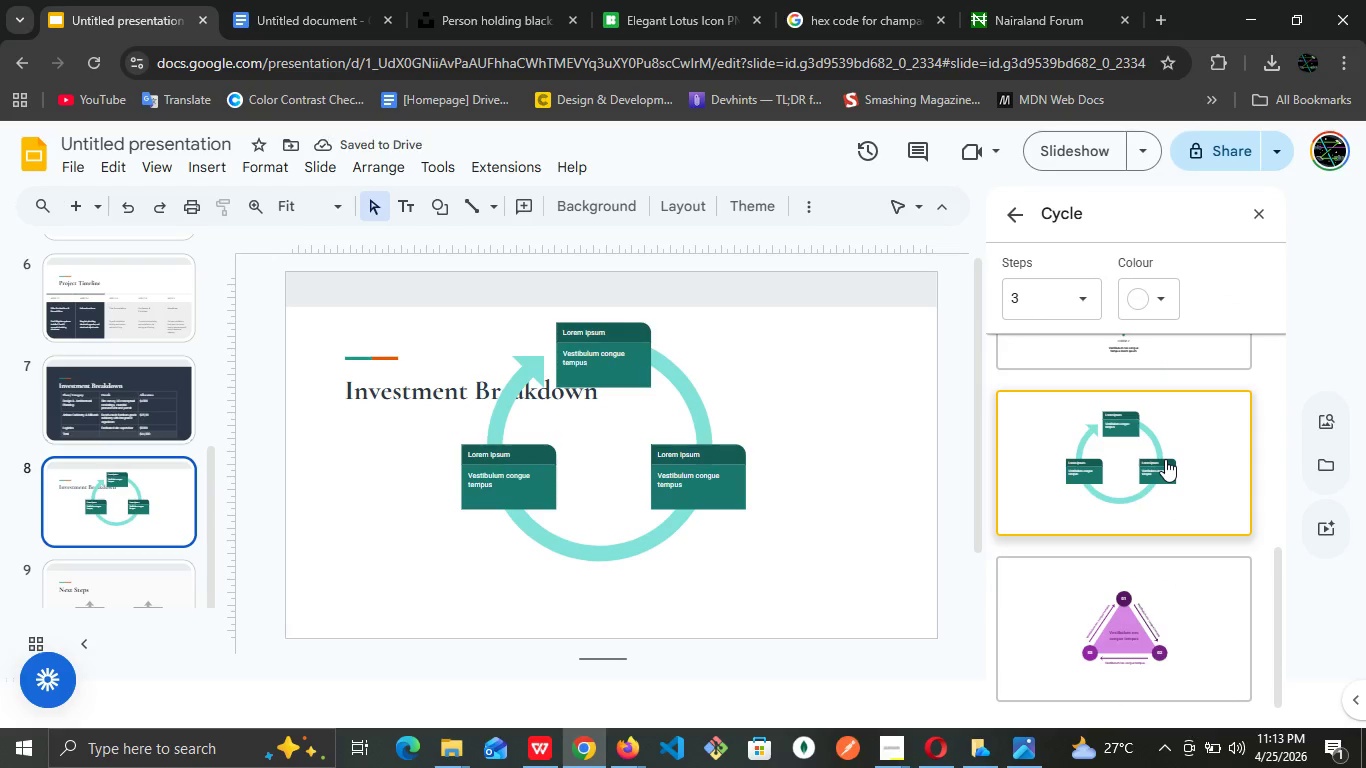 
left_click_drag(start_coordinate=[802, 577], to_coordinate=[485, 328])
 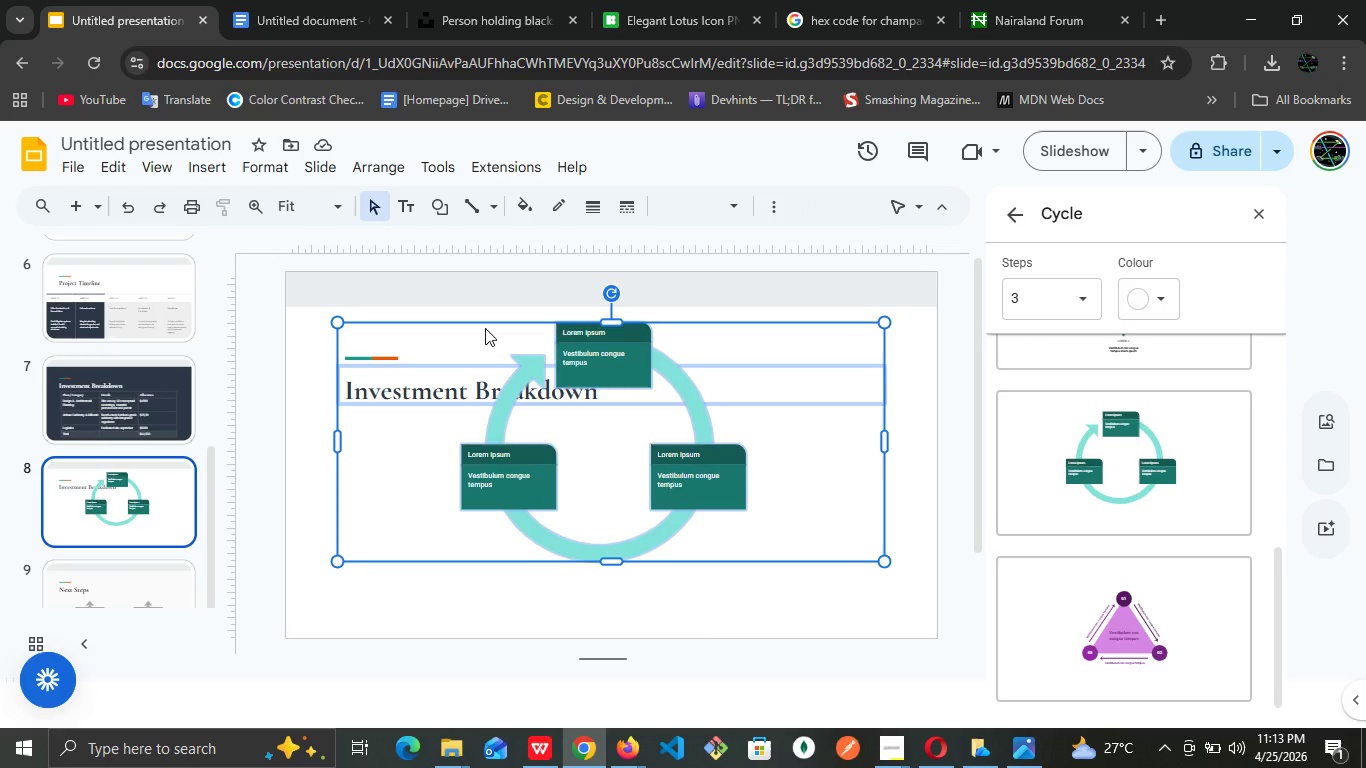 
key(Control+Z)
 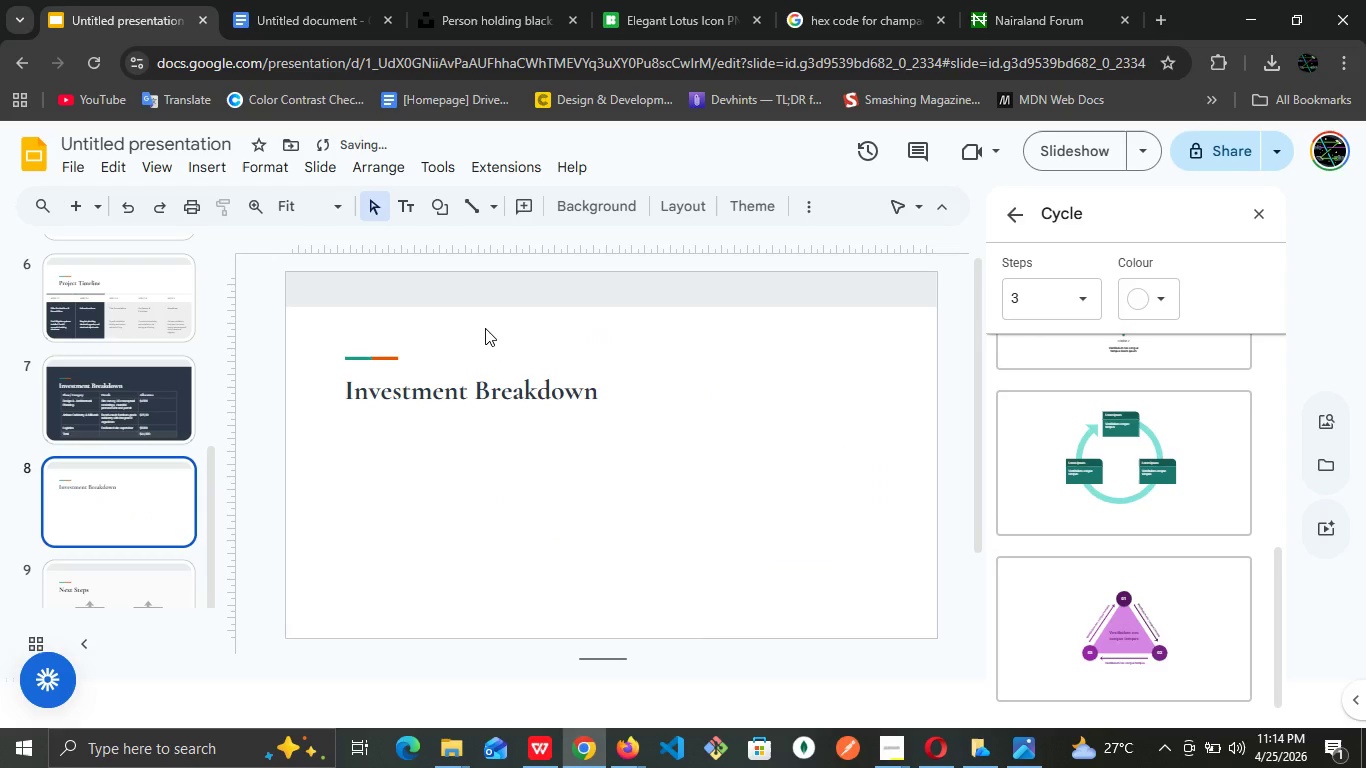 
key(Control+Z)
 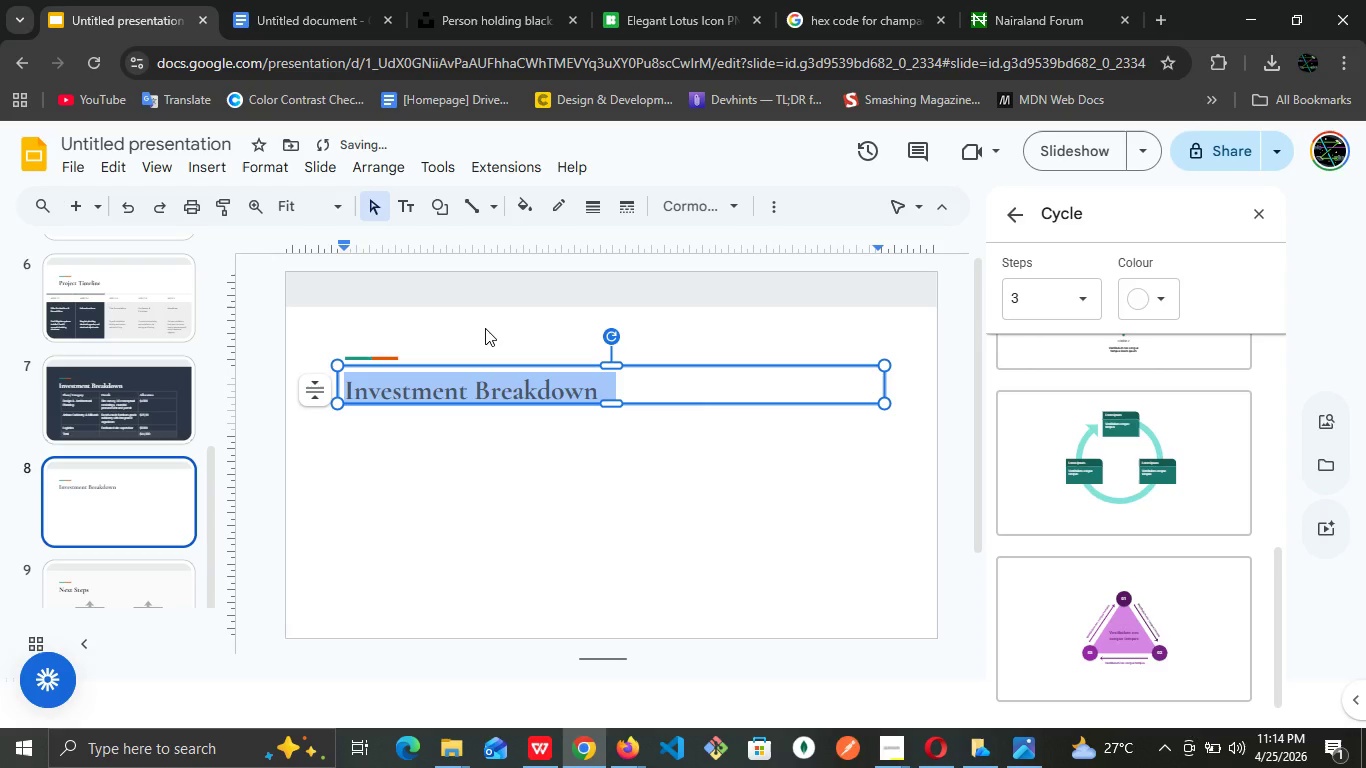 
key(Control+C)
 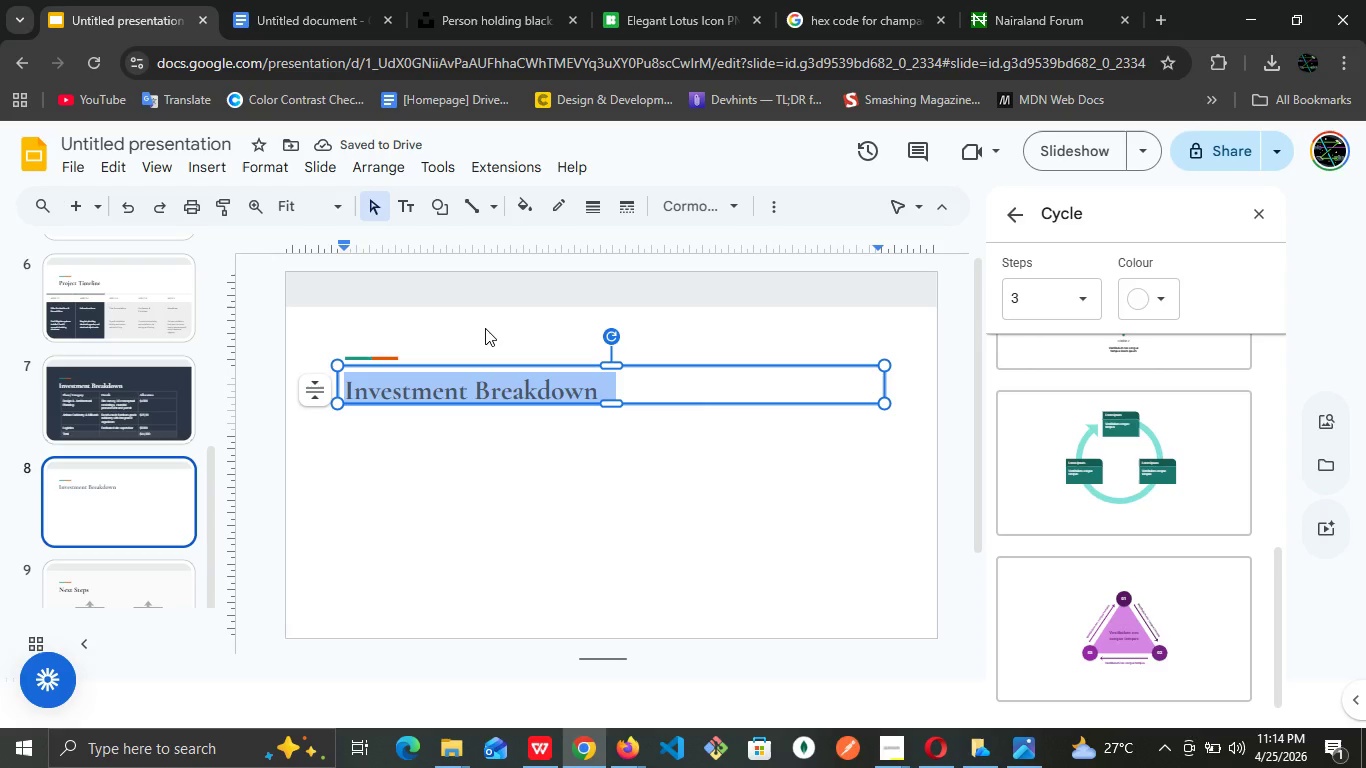 
key(Control+X)
 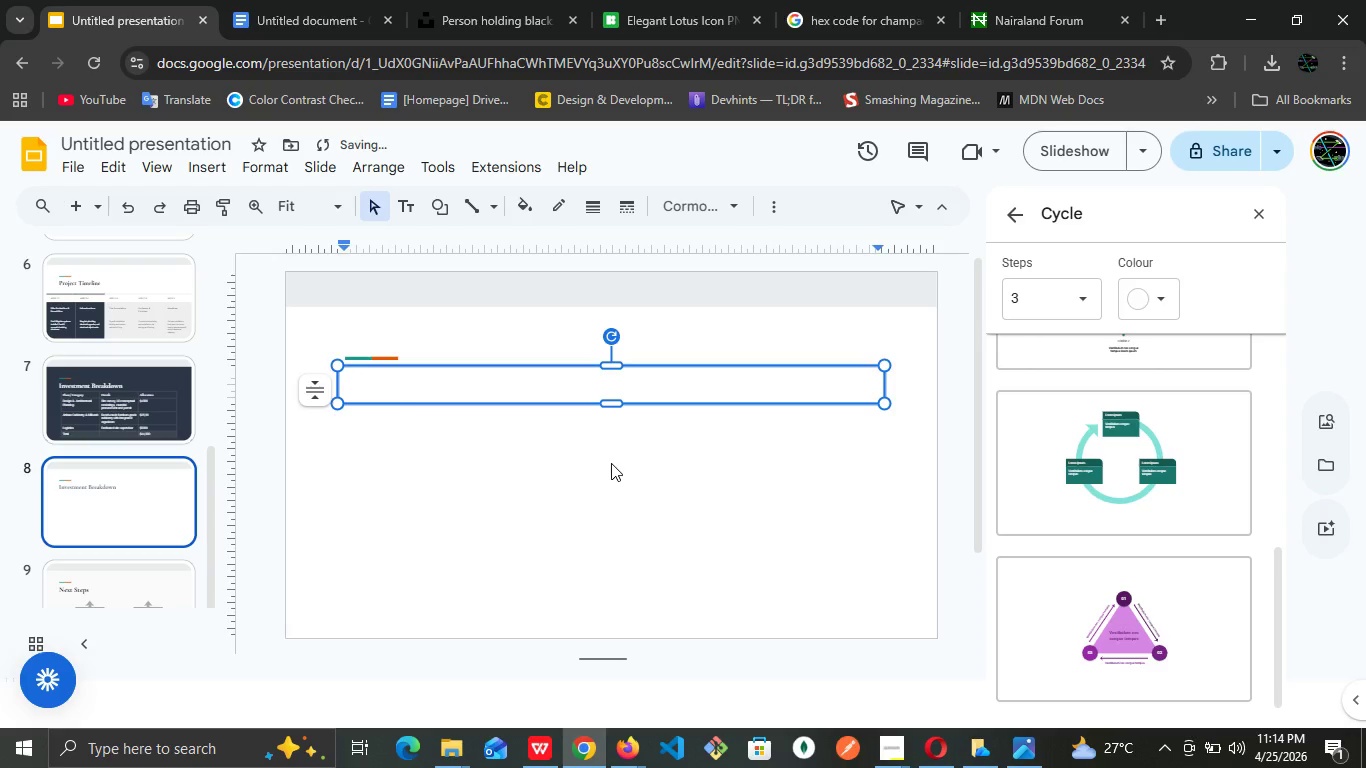 
left_click([611, 463])
 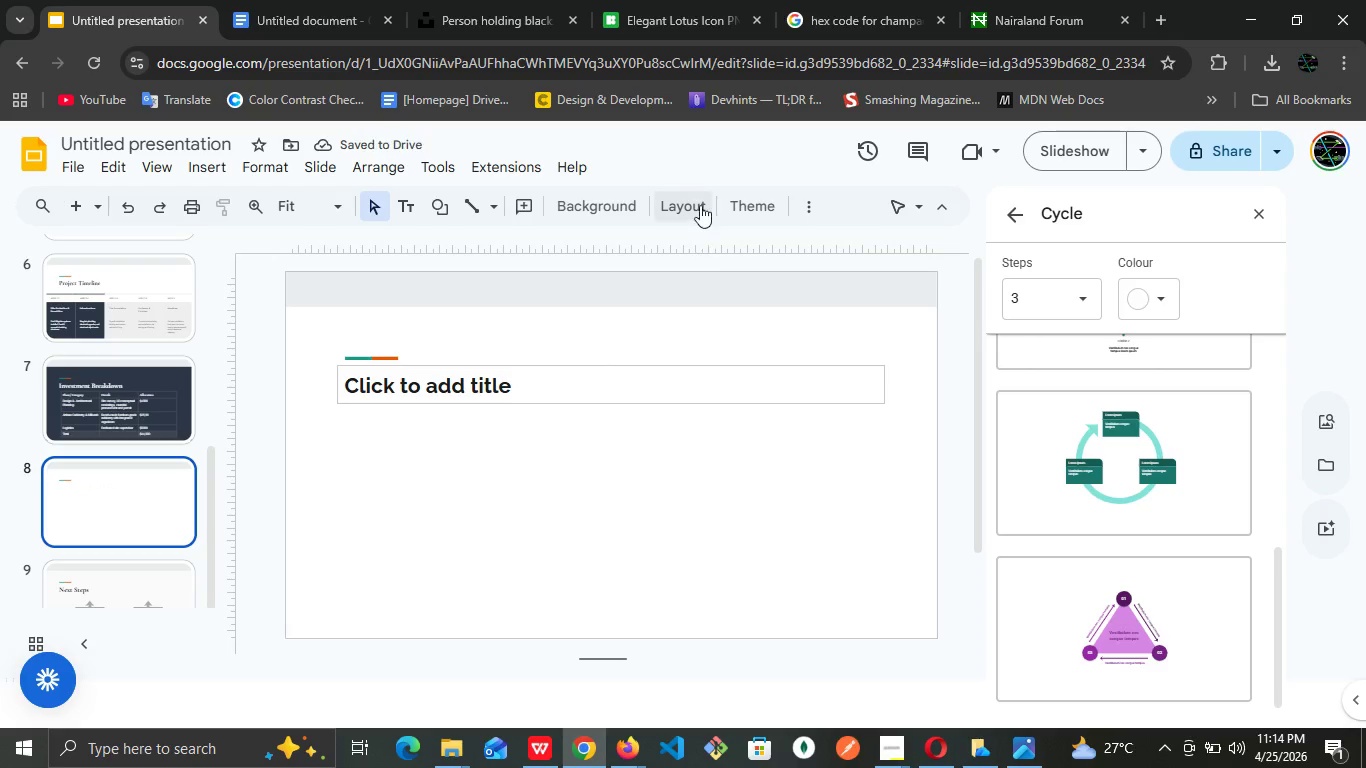 
left_click([700, 203])
 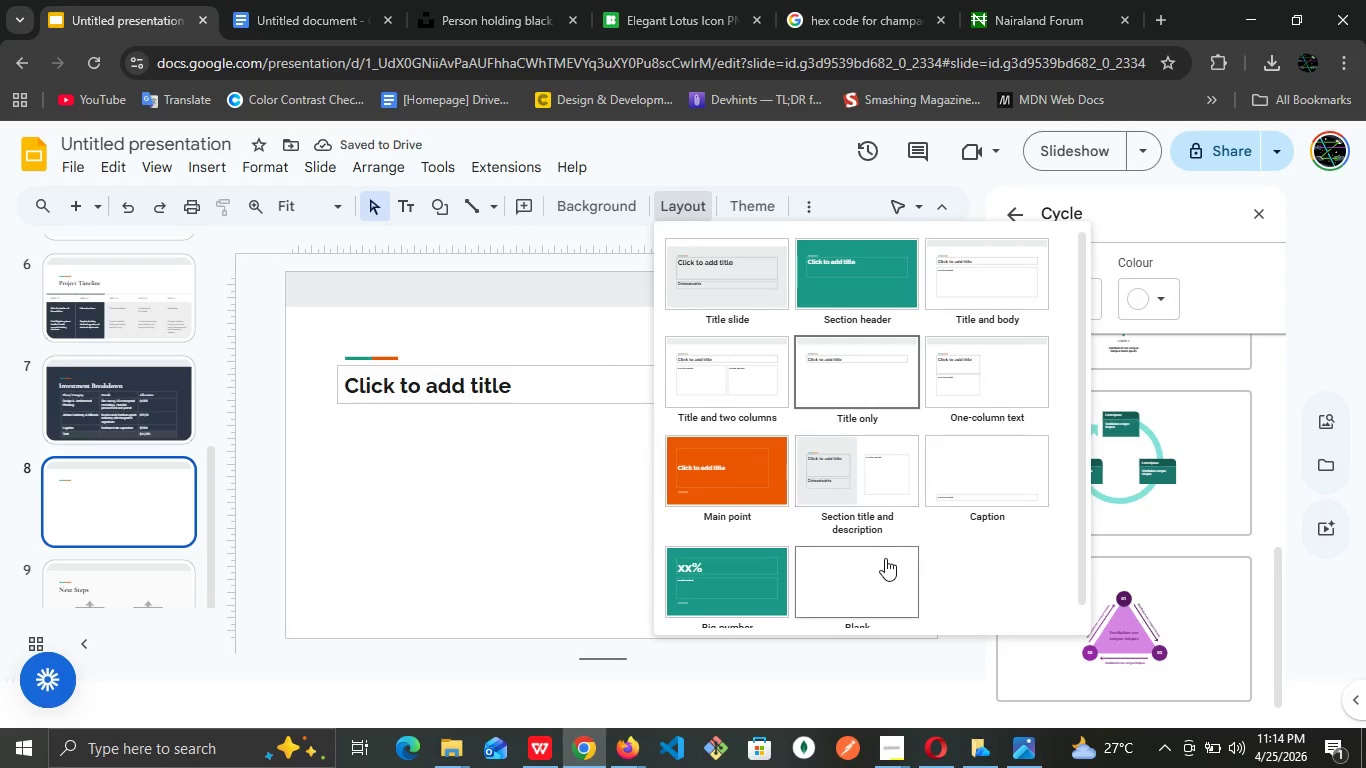 
left_click([885, 558])
 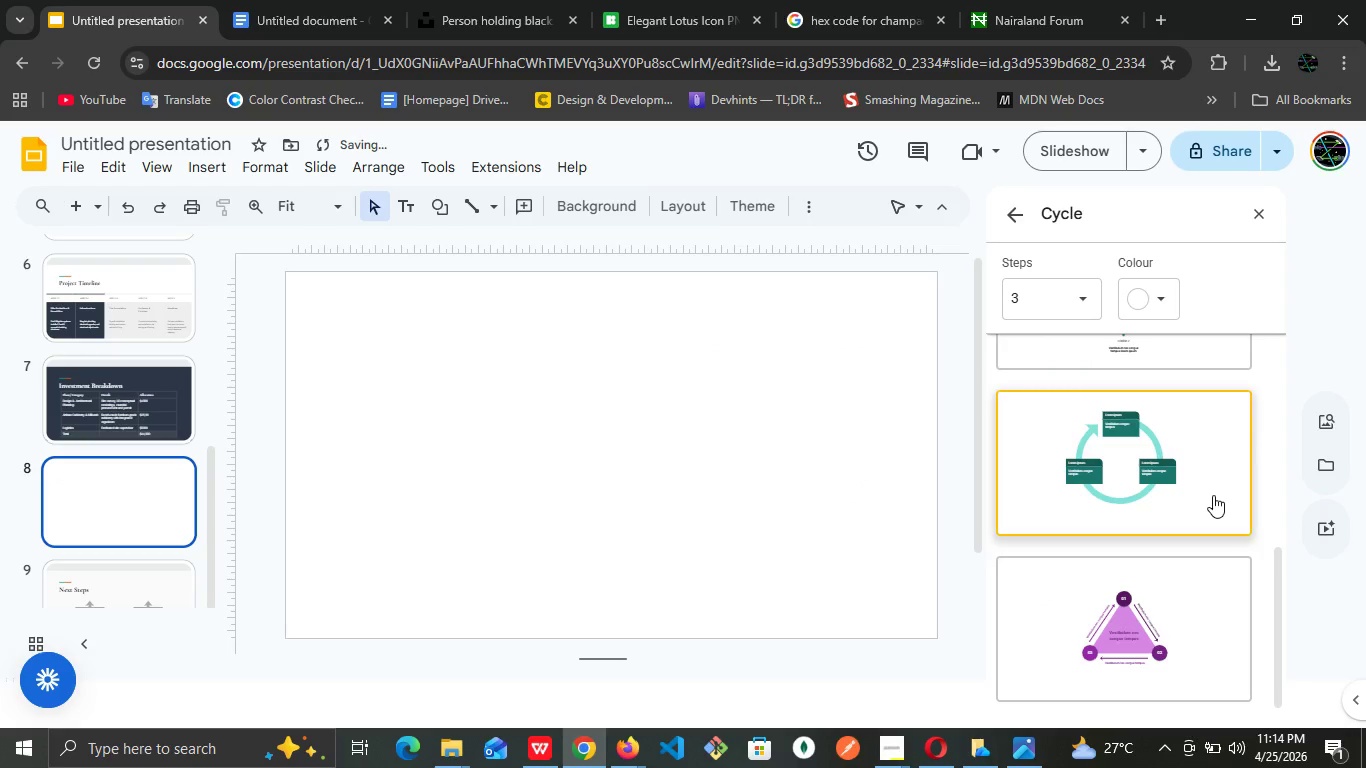 
left_click([1213, 495])
 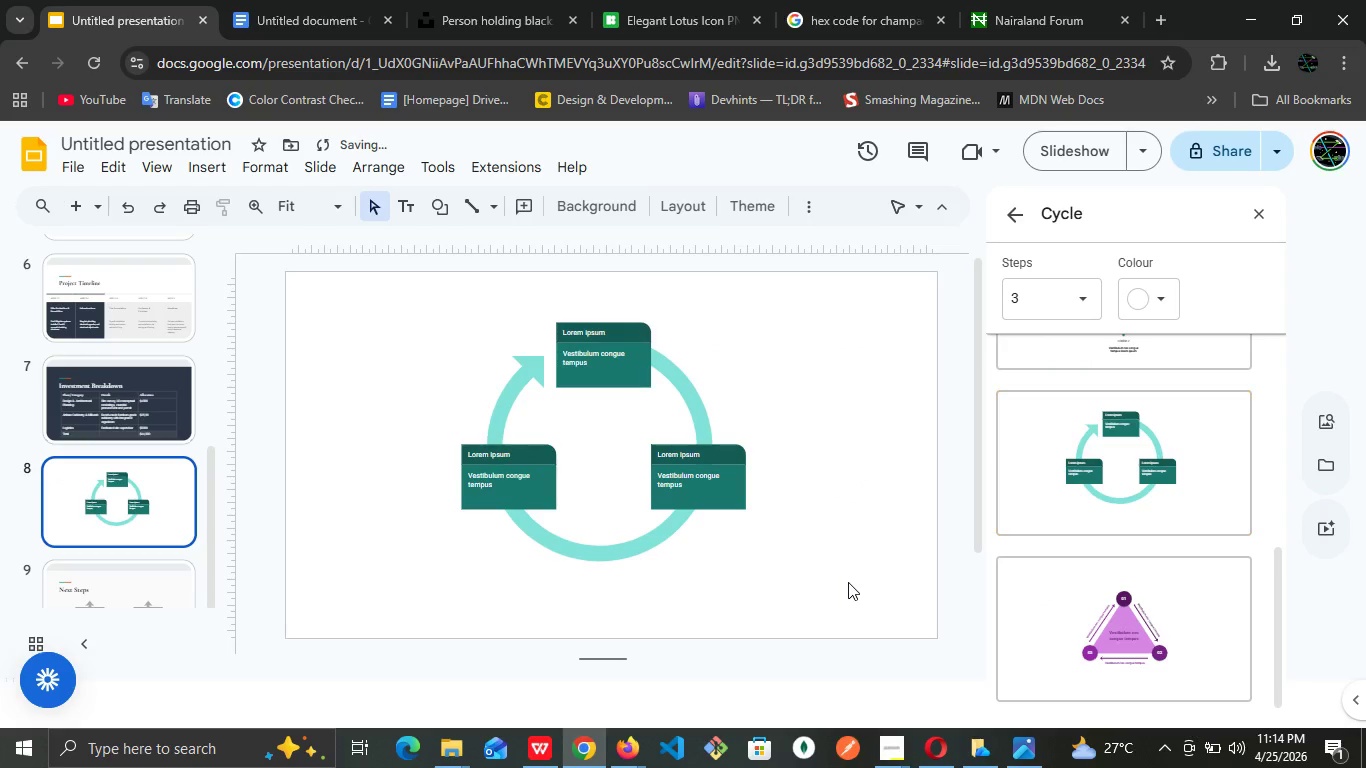 
left_click_drag(start_coordinate=[848, 582], to_coordinate=[435, 288])
 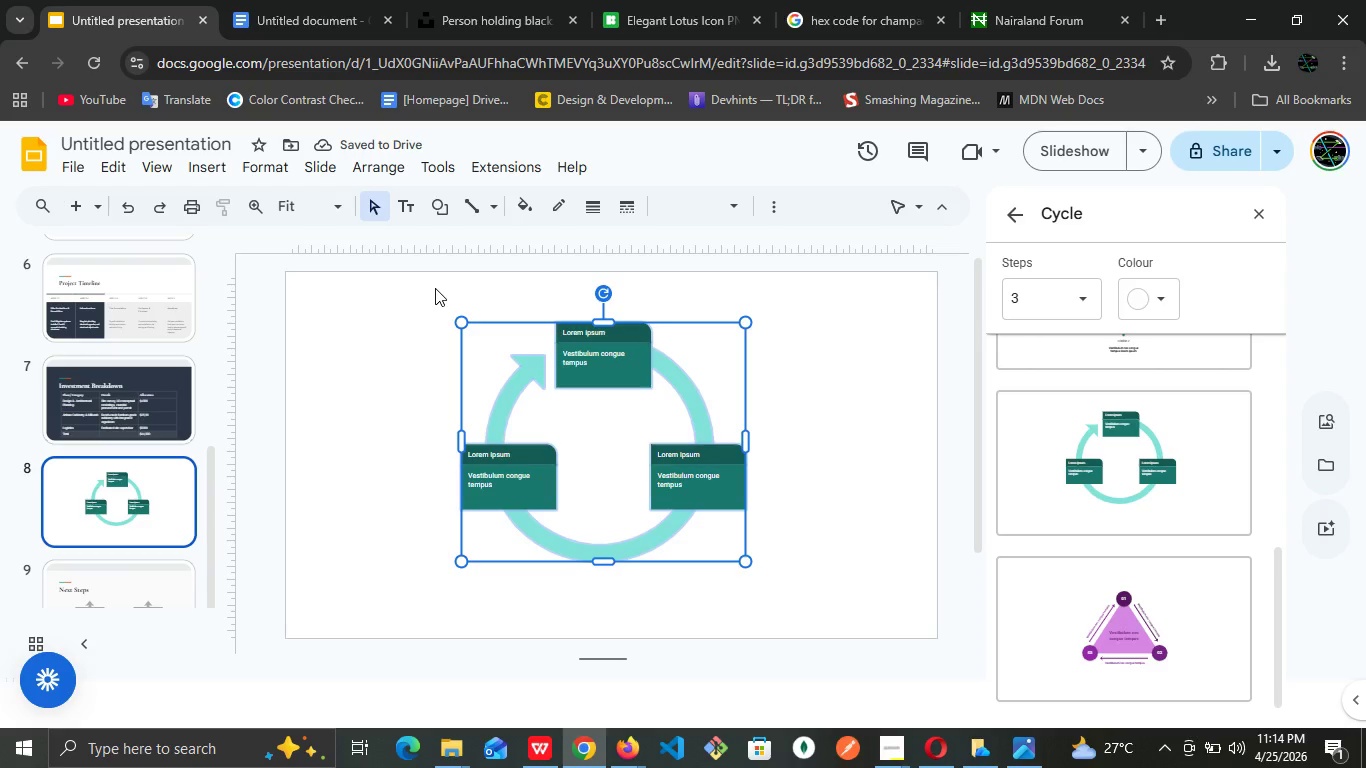 
hold_key(key=ArrowDown, duration=0.95)
 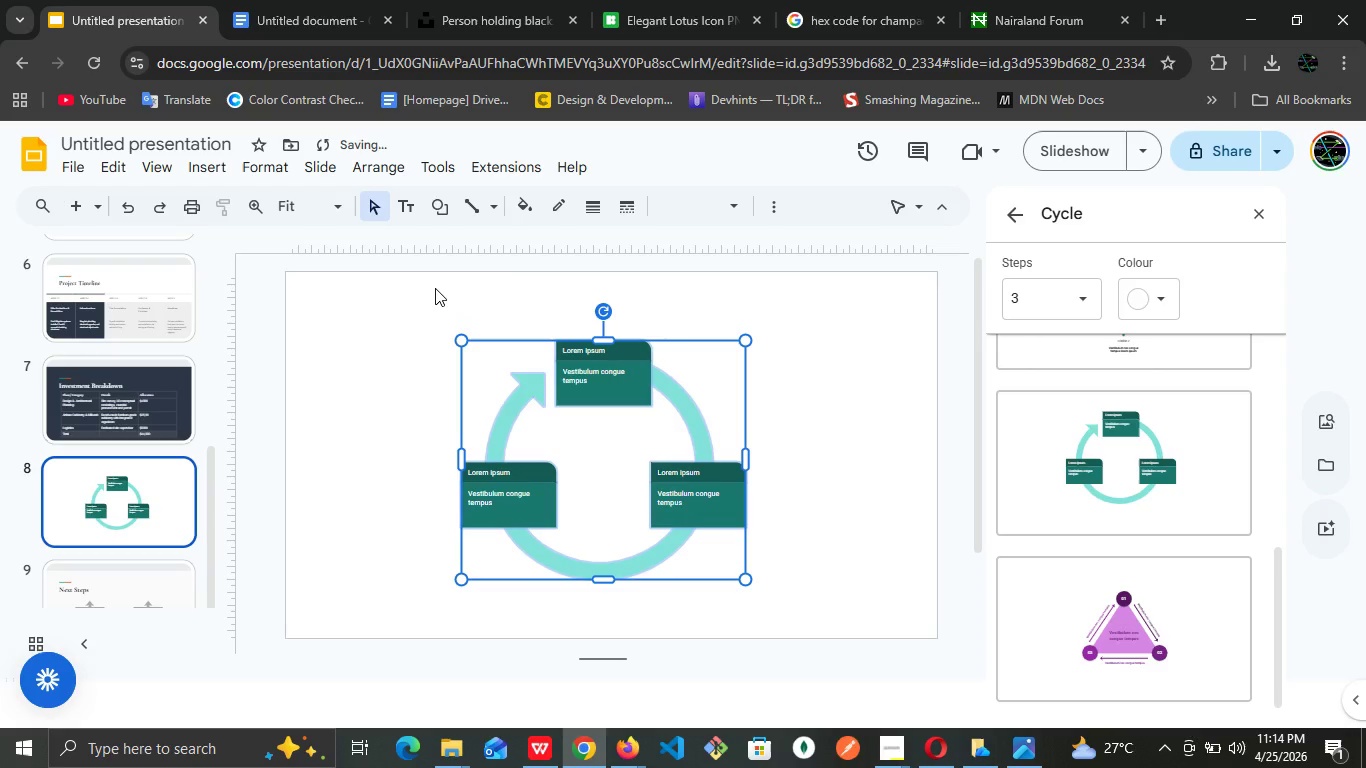 
hold_key(key=ArrowDown, duration=0.88)
 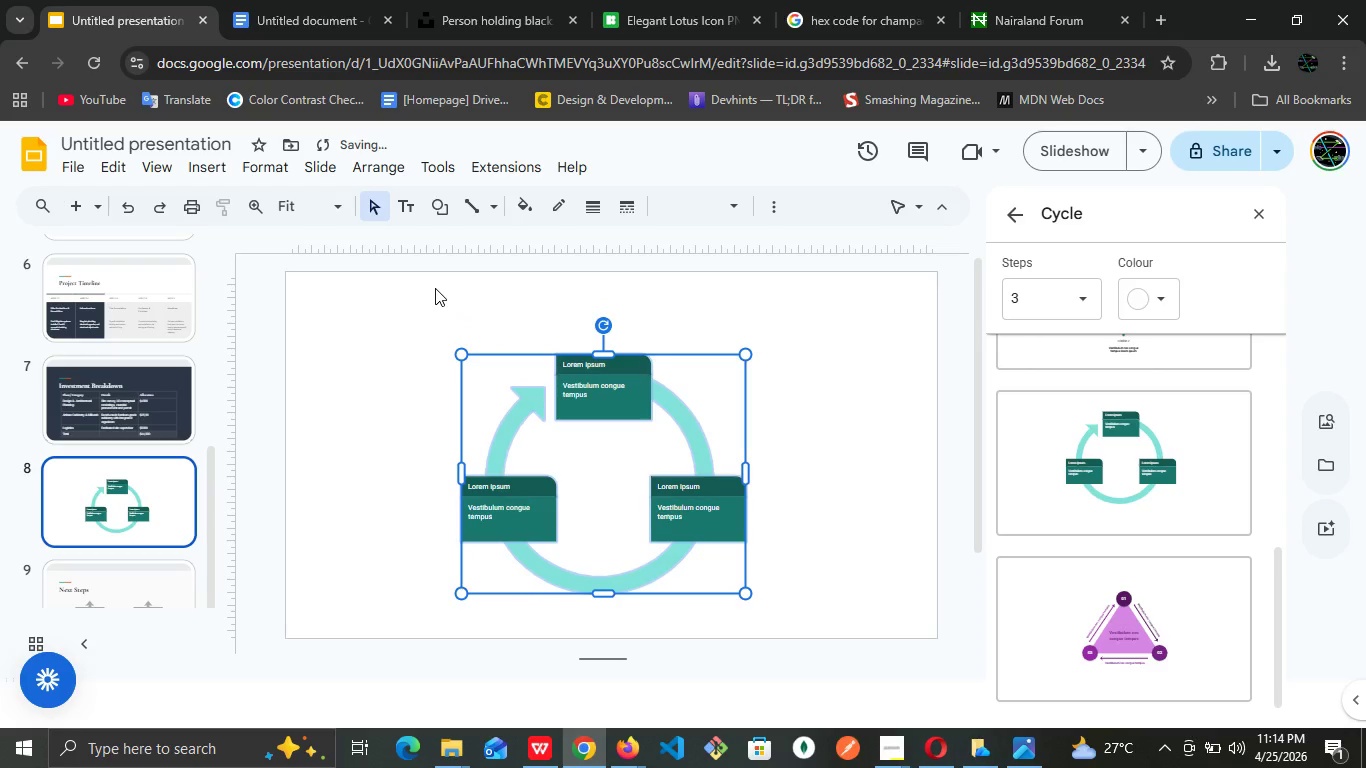 
hold_key(key=ArrowDown, duration=0.84)
 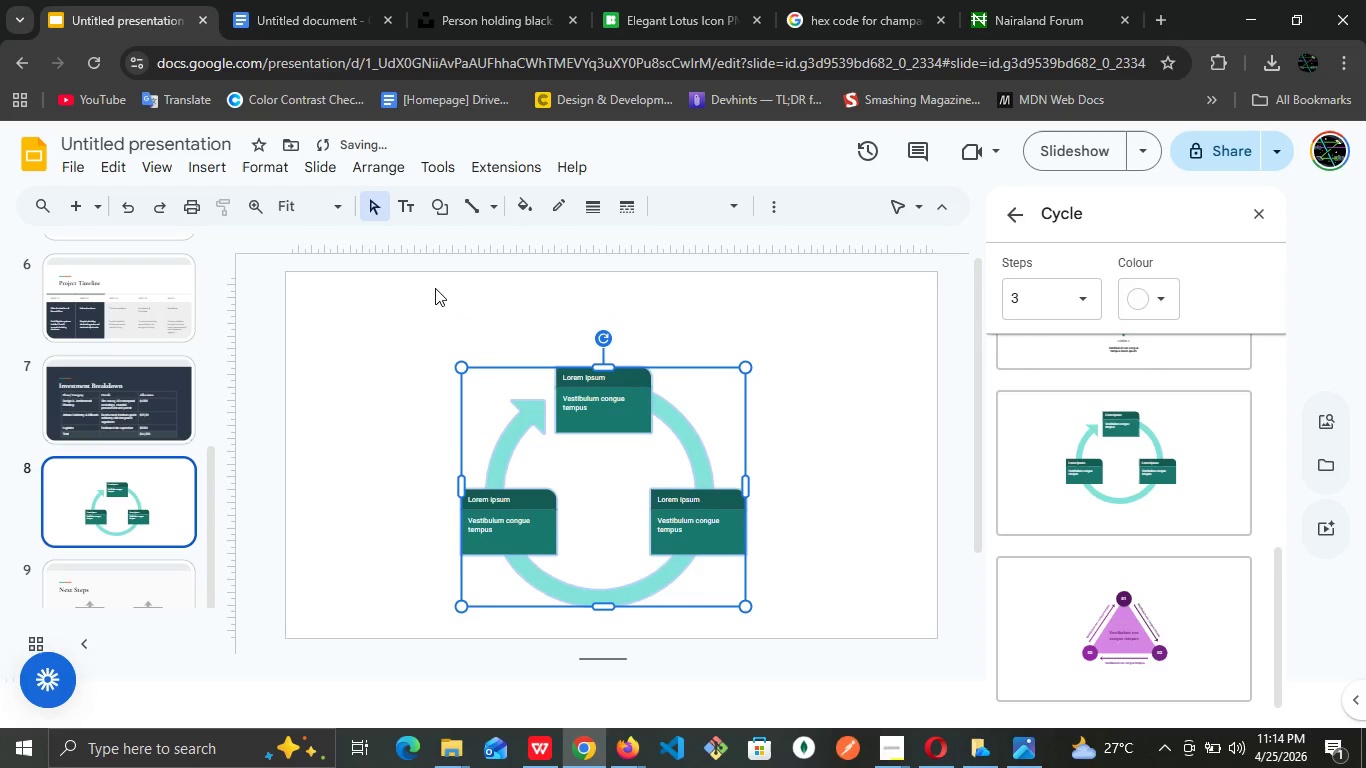 
key(ArrowDown)
 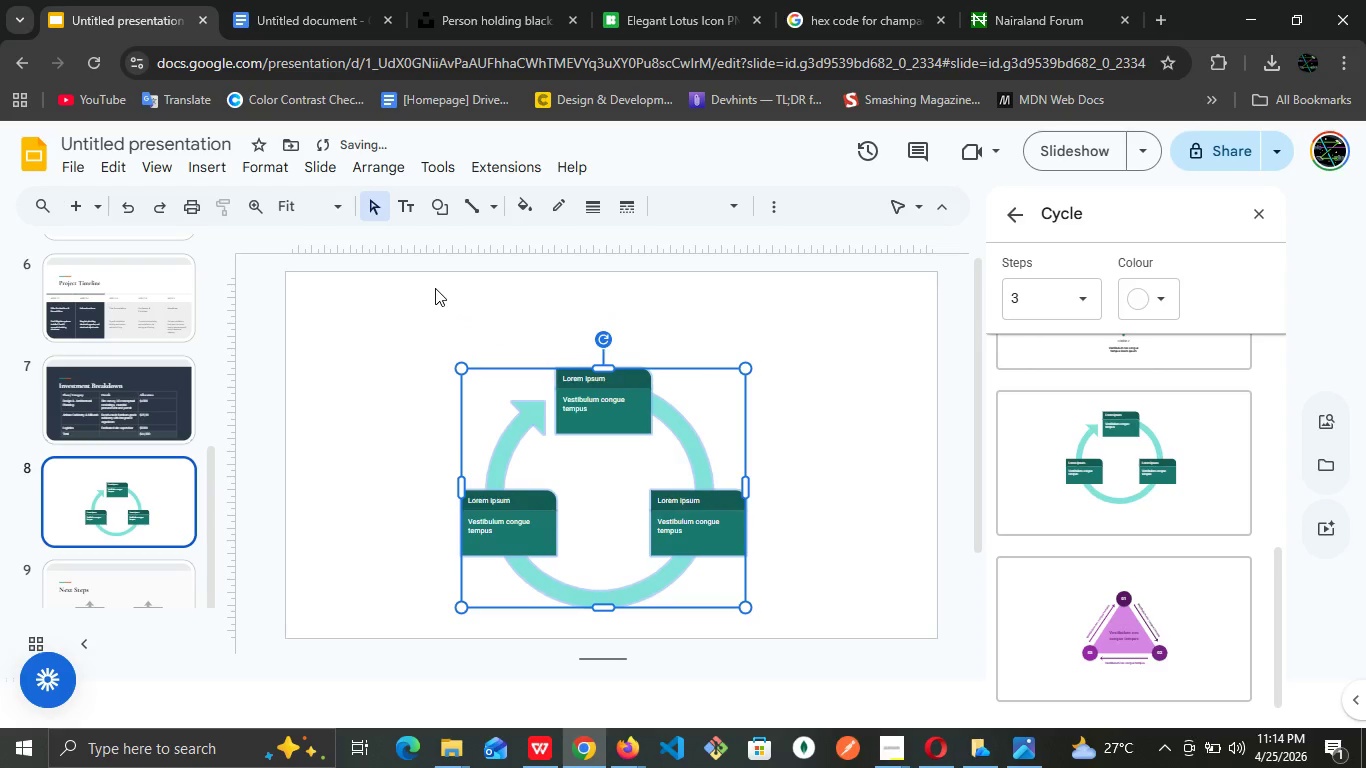 
key(ArrowDown)
 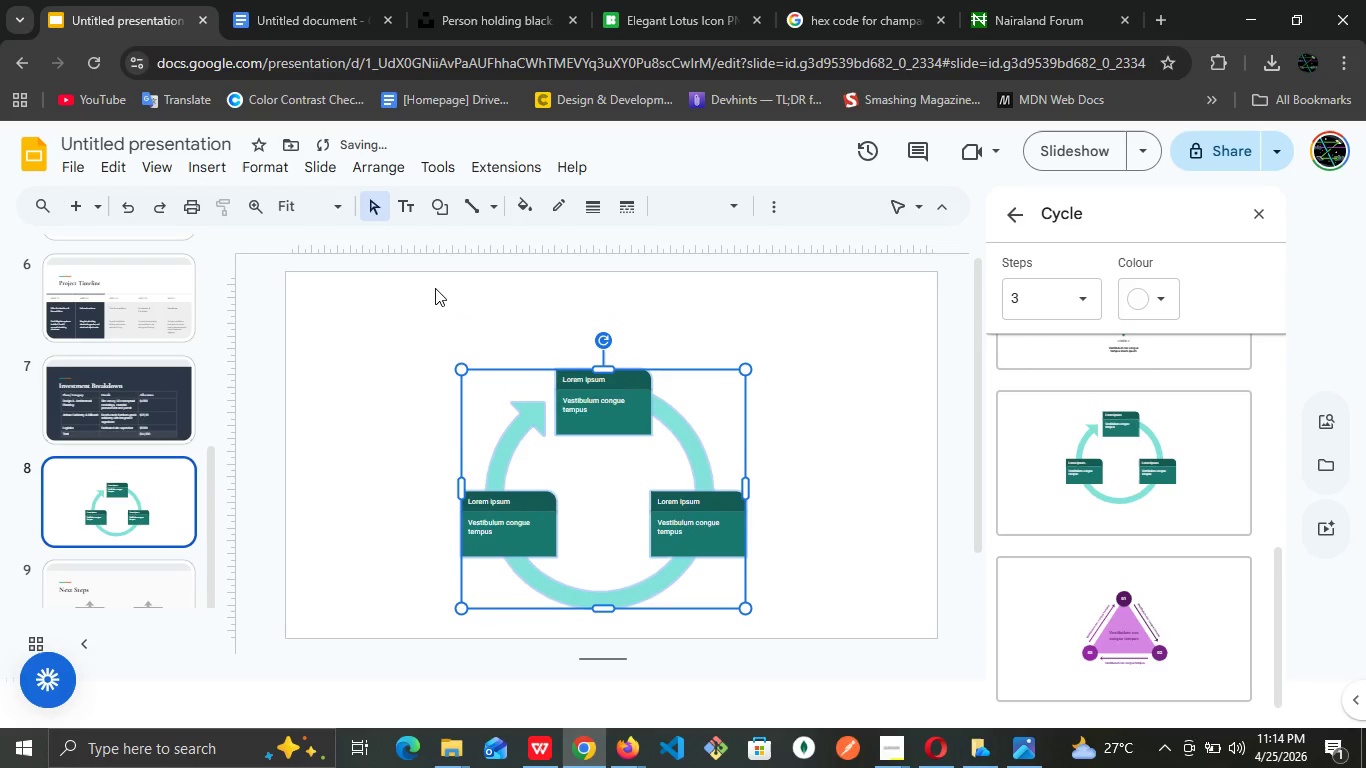 
key(ArrowDown)
 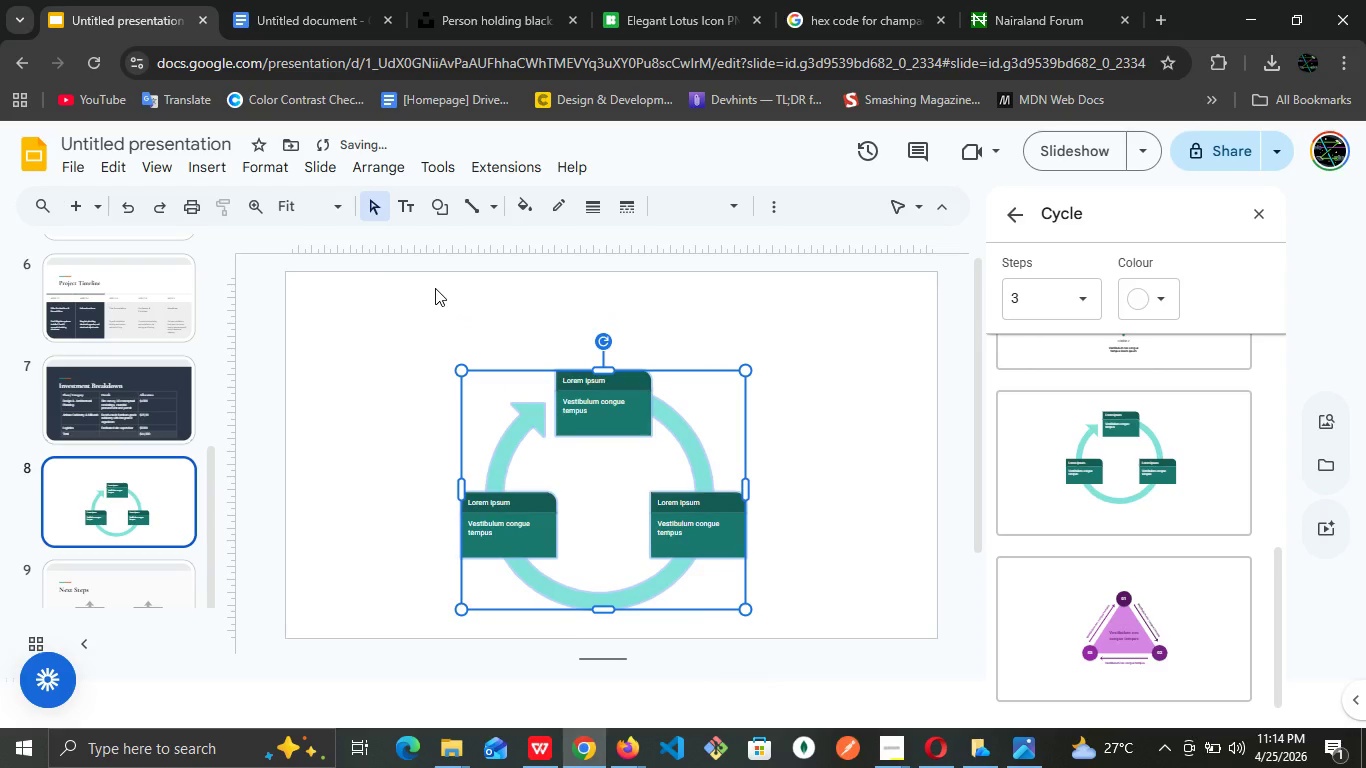 
key(ArrowDown)
 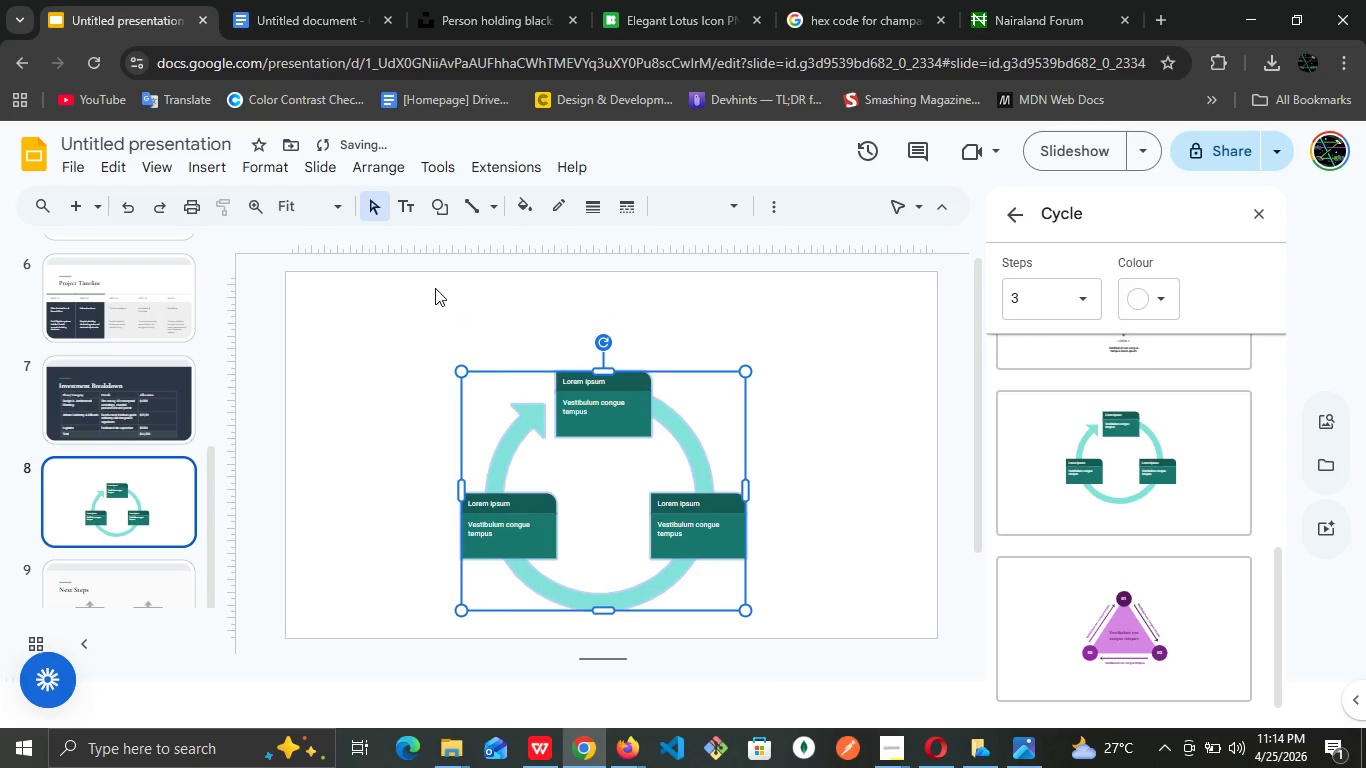 
key(ArrowDown)
 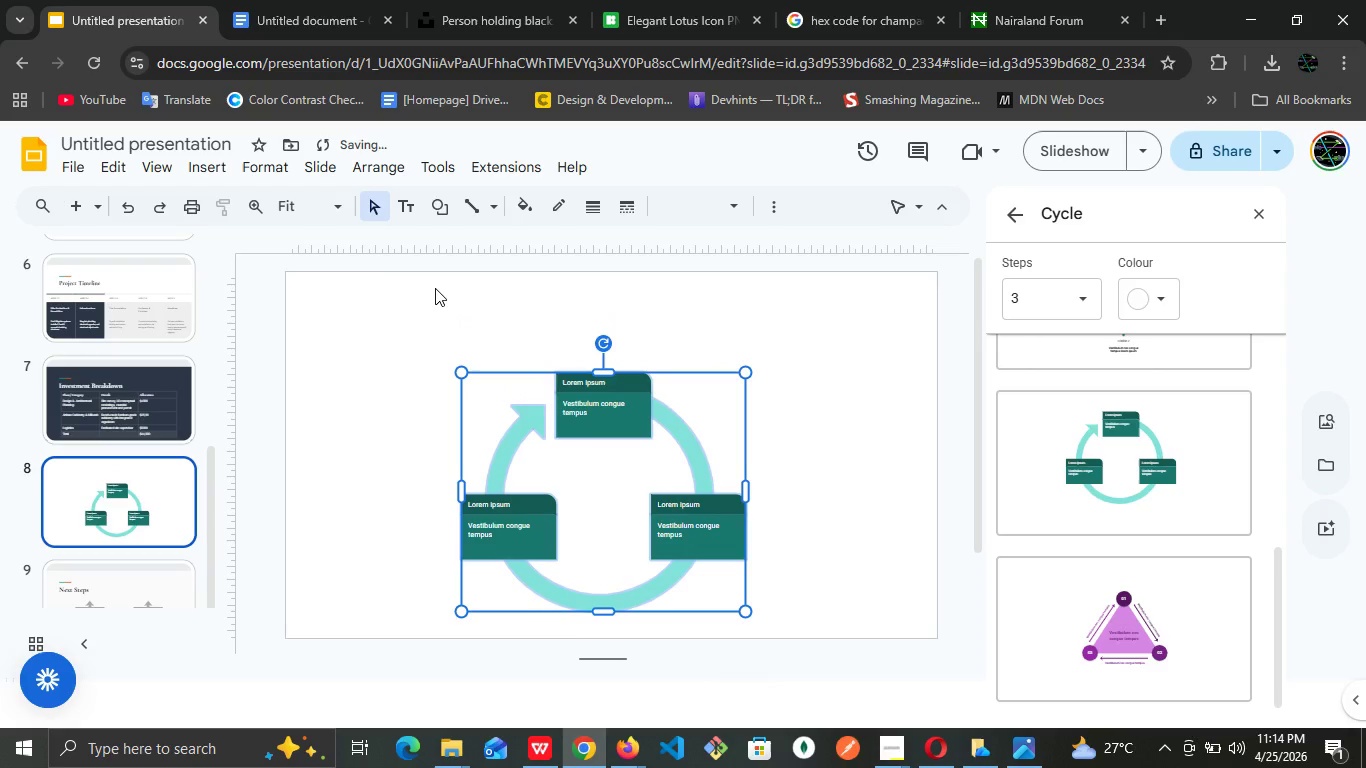 
key(ArrowDown)
 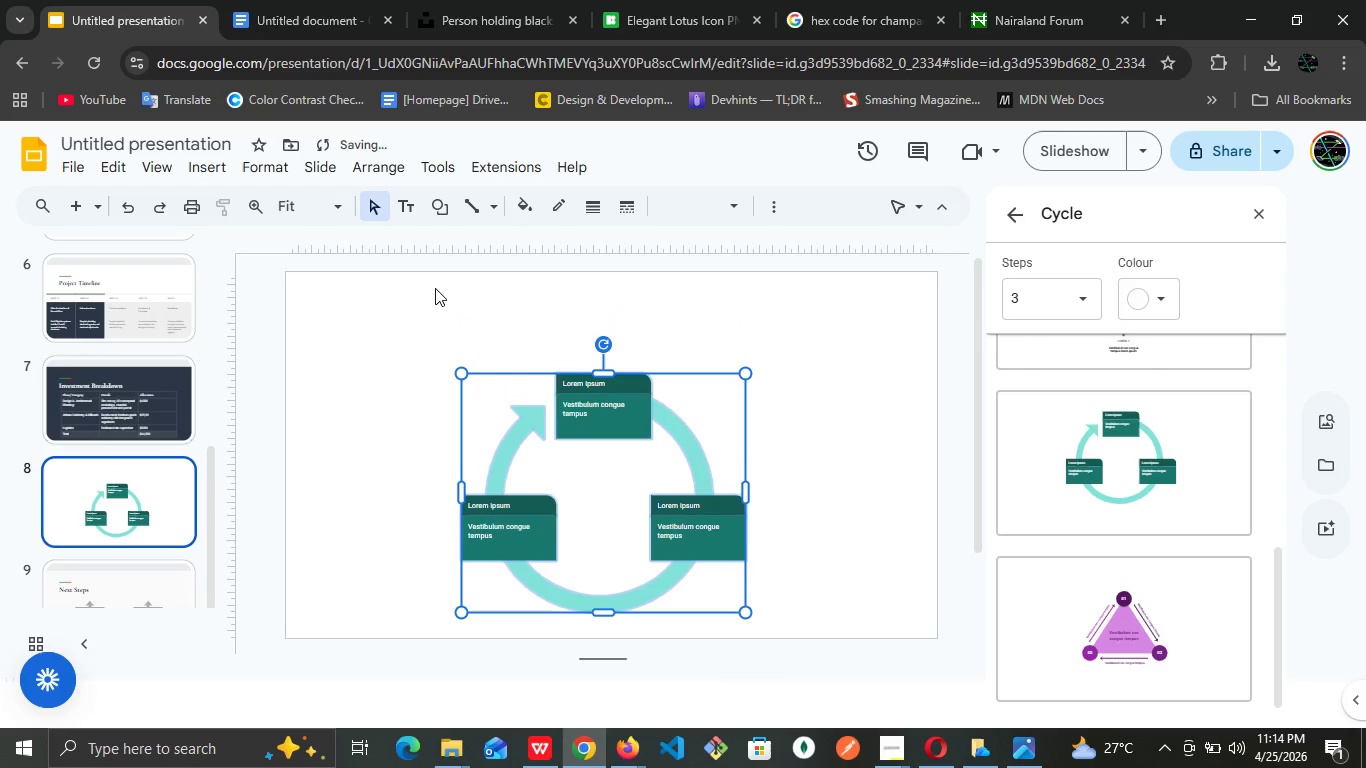 
key(ArrowDown)
 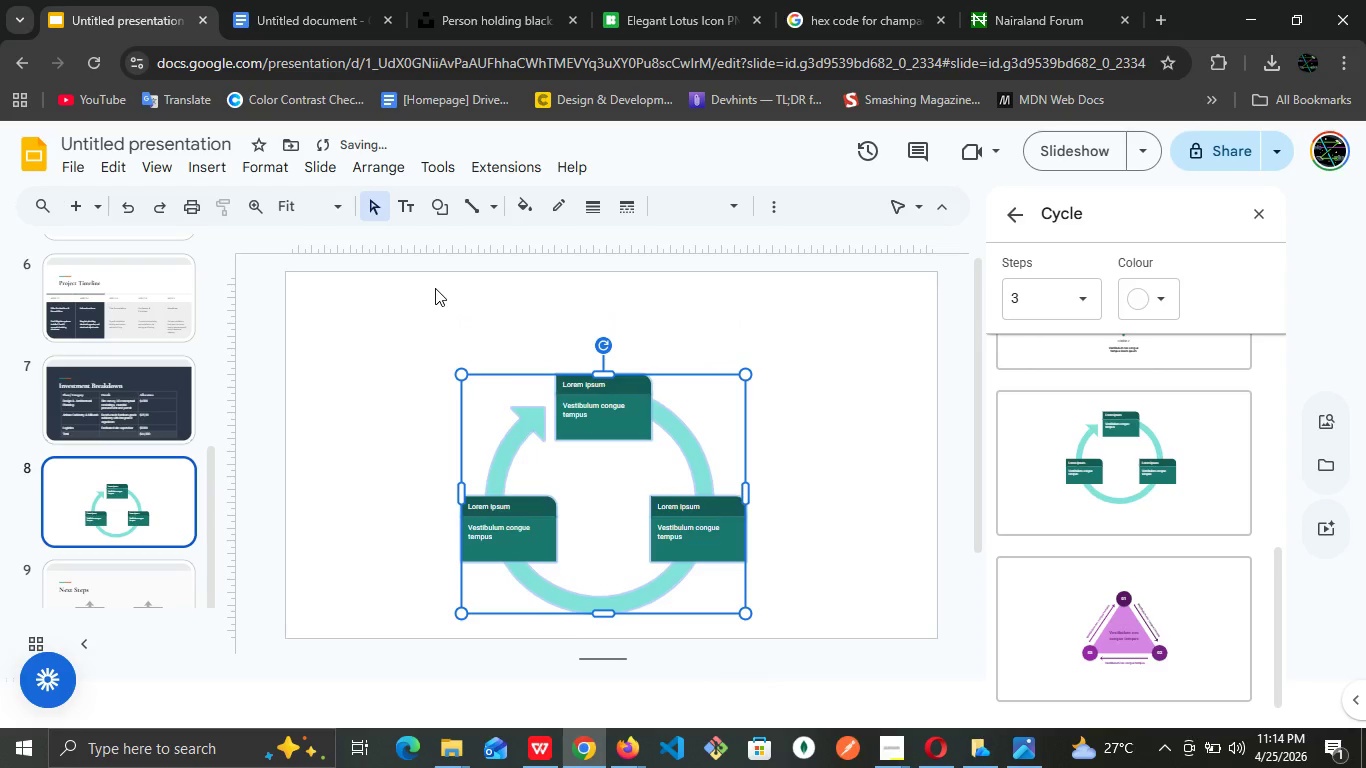 
key(ArrowDown)
 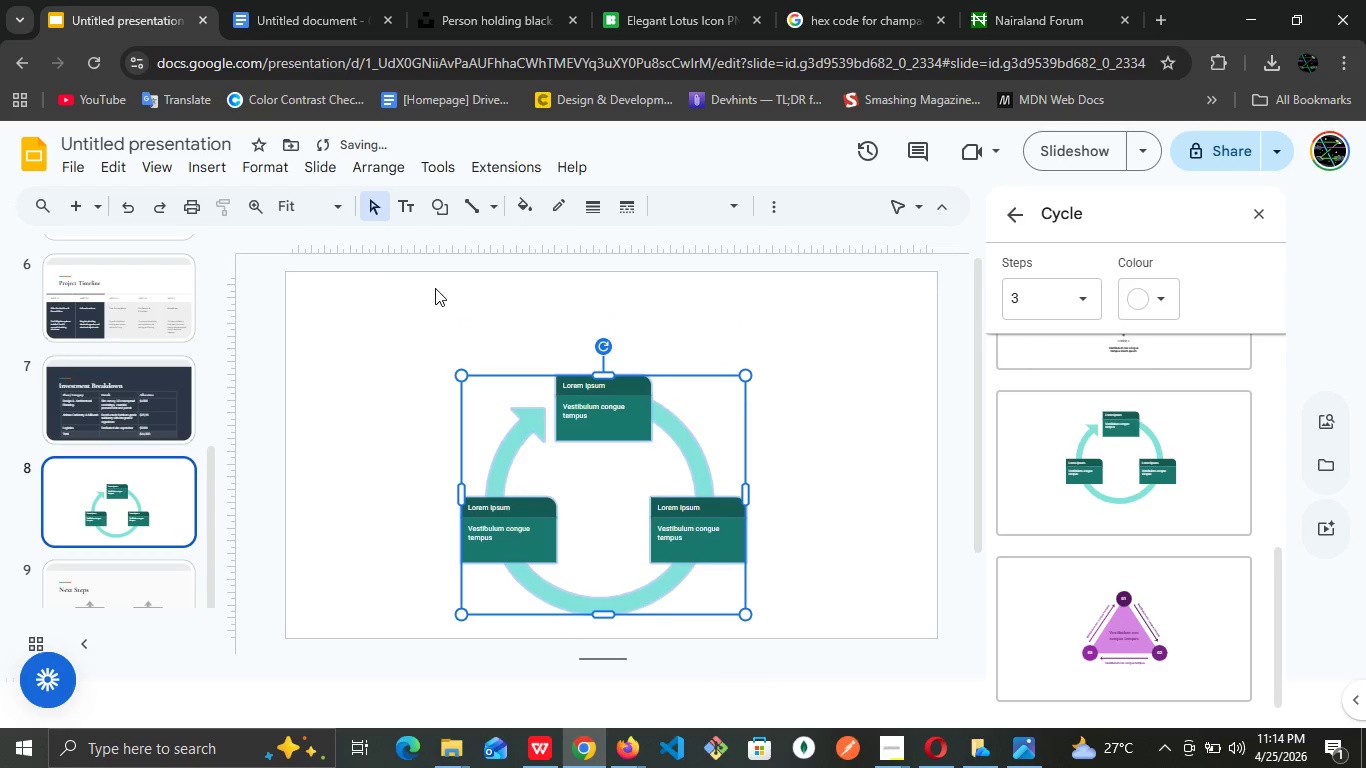 
key(ArrowDown)
 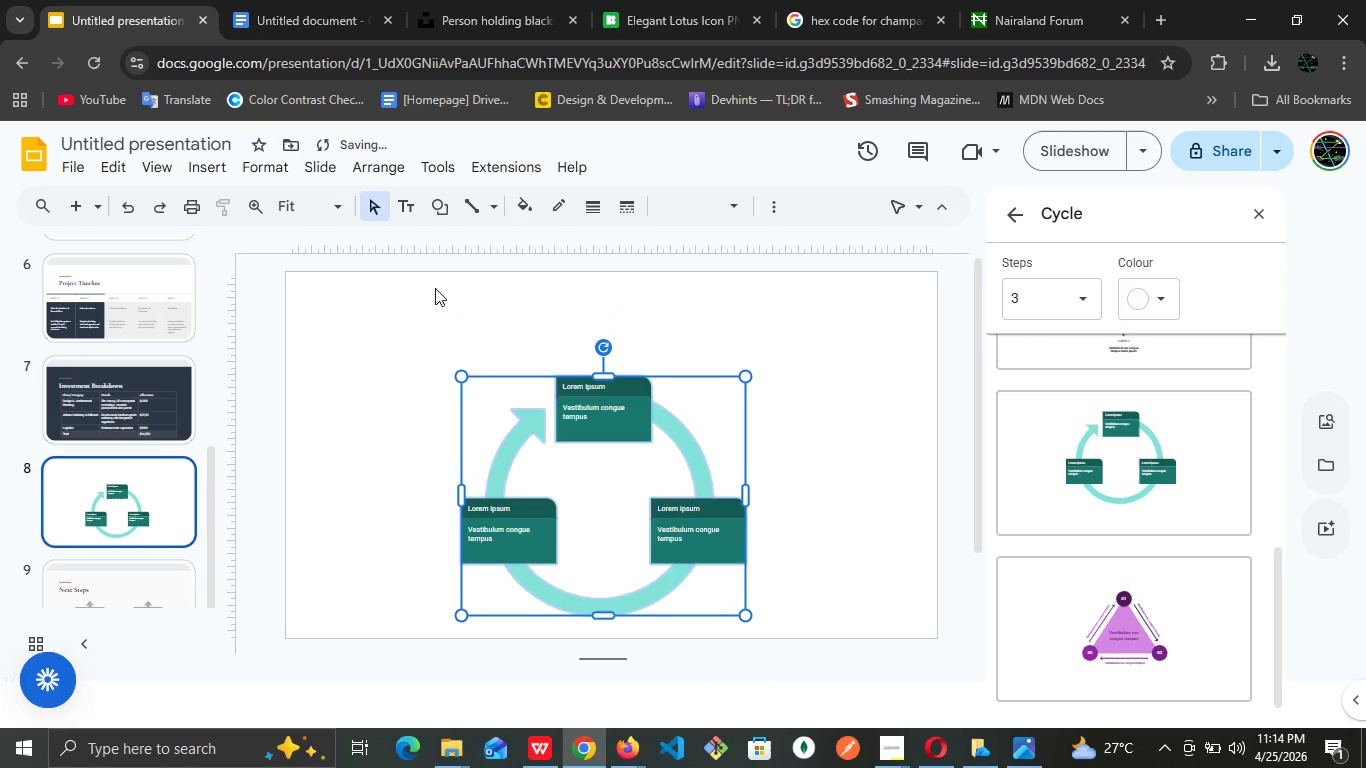 
key(ArrowDown)
 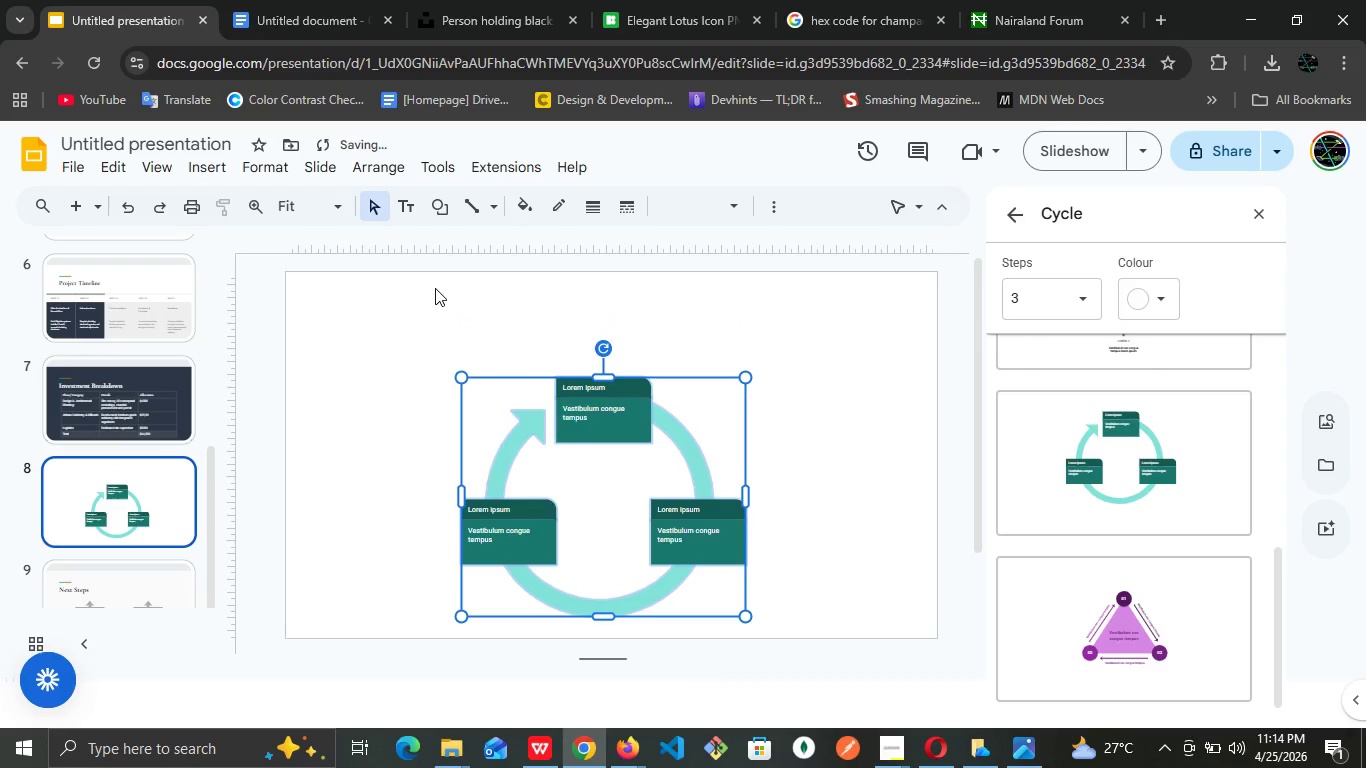 
key(ArrowDown)
 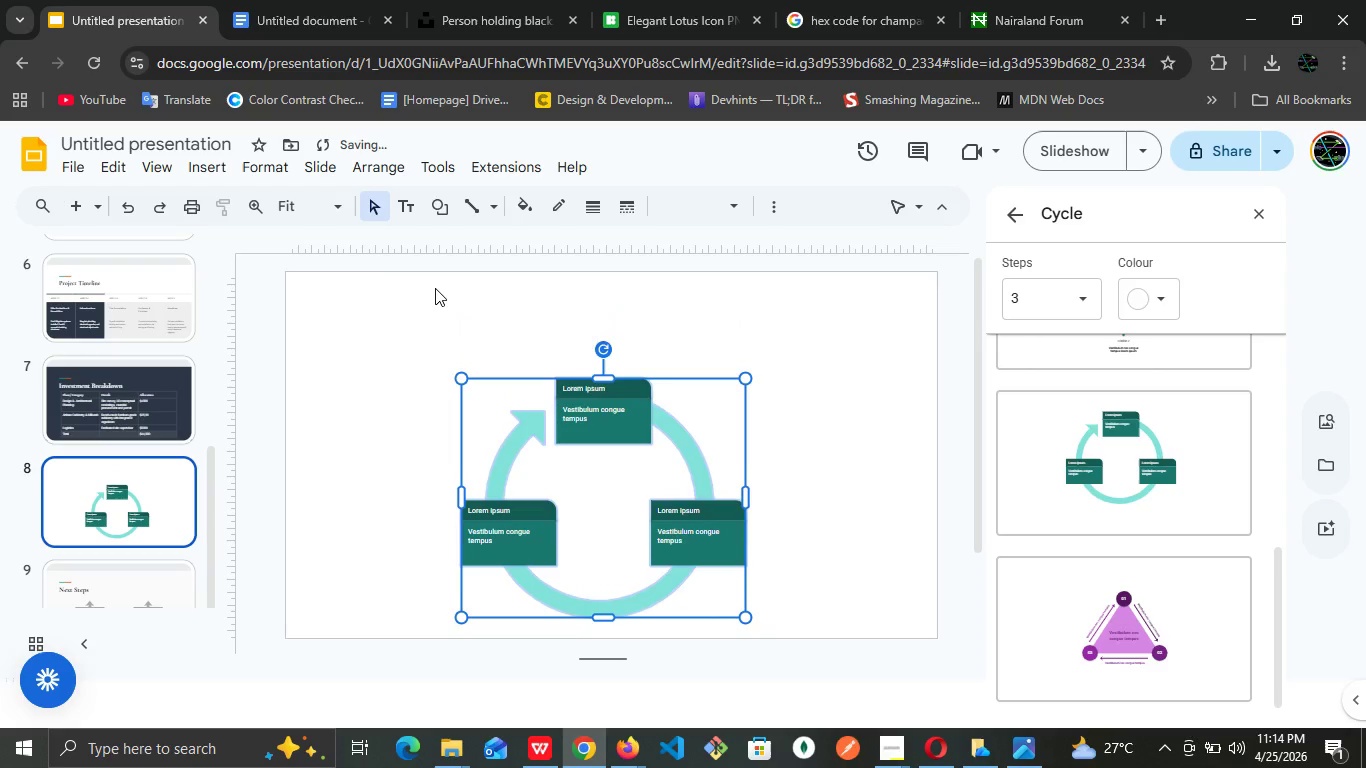 
key(ArrowDown)
 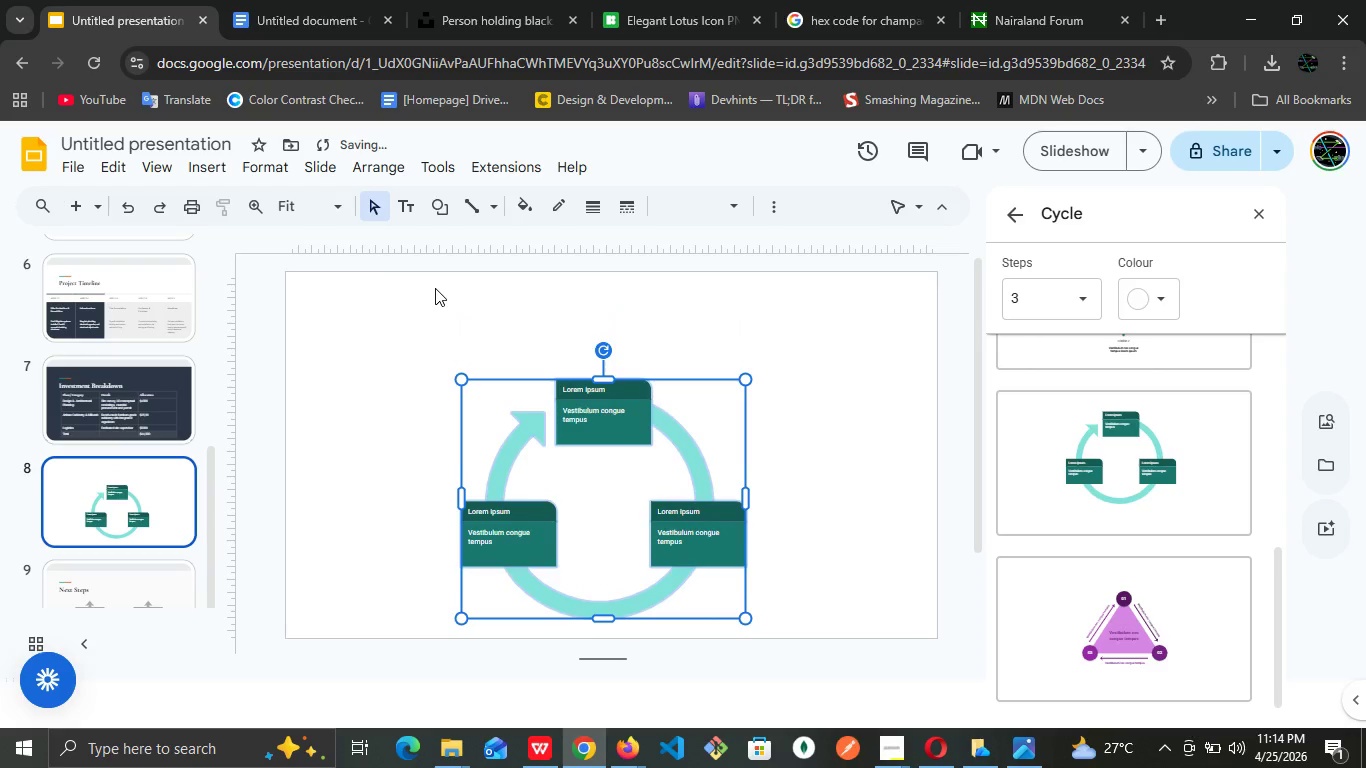 
key(ArrowDown)
 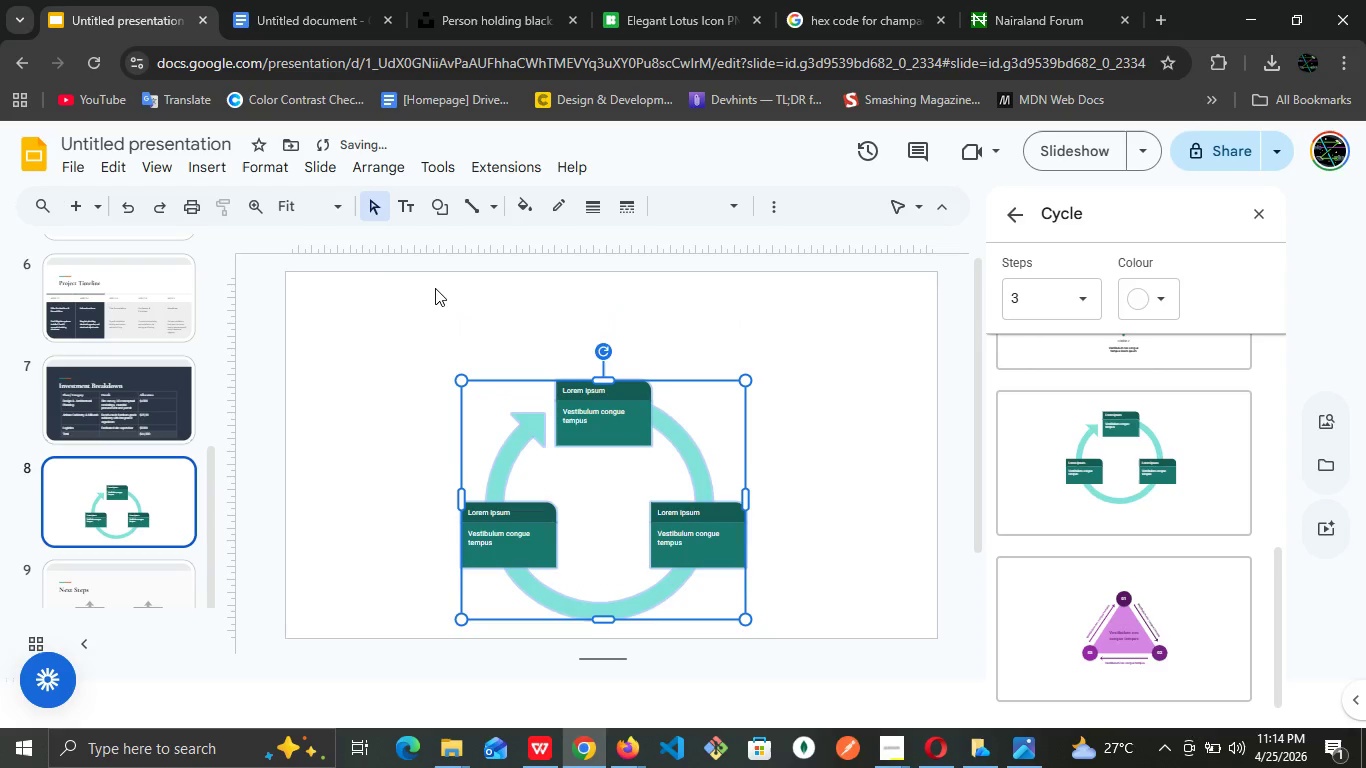 
key(ArrowDown)
 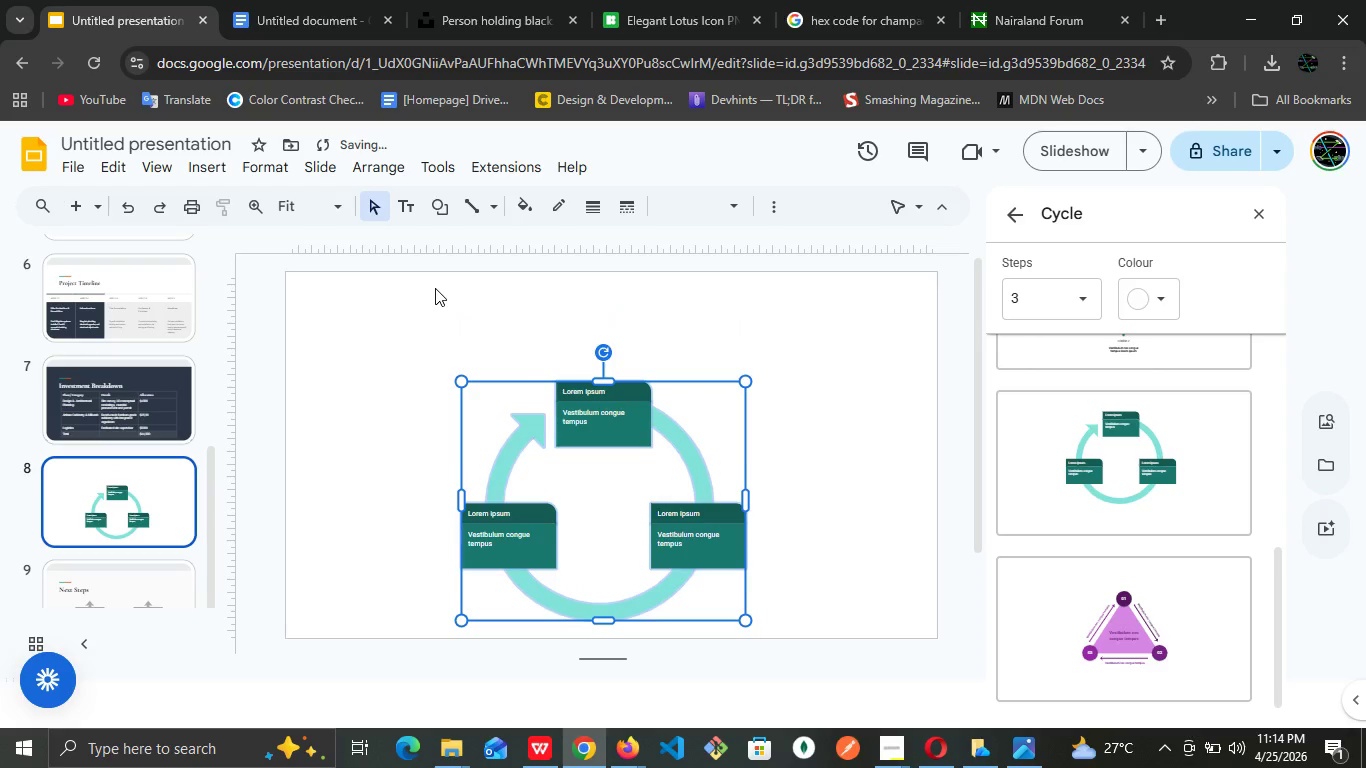 
key(ArrowDown)
 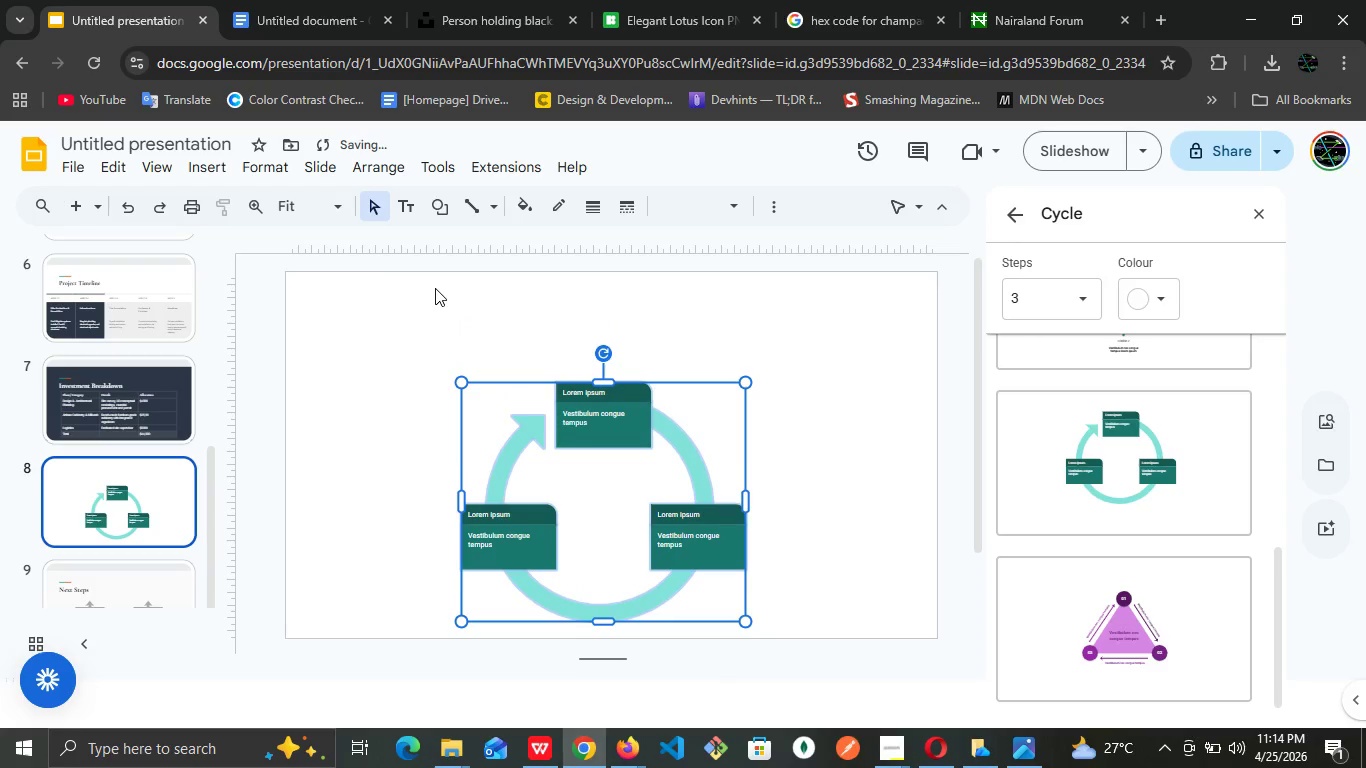 
key(ArrowDown)
 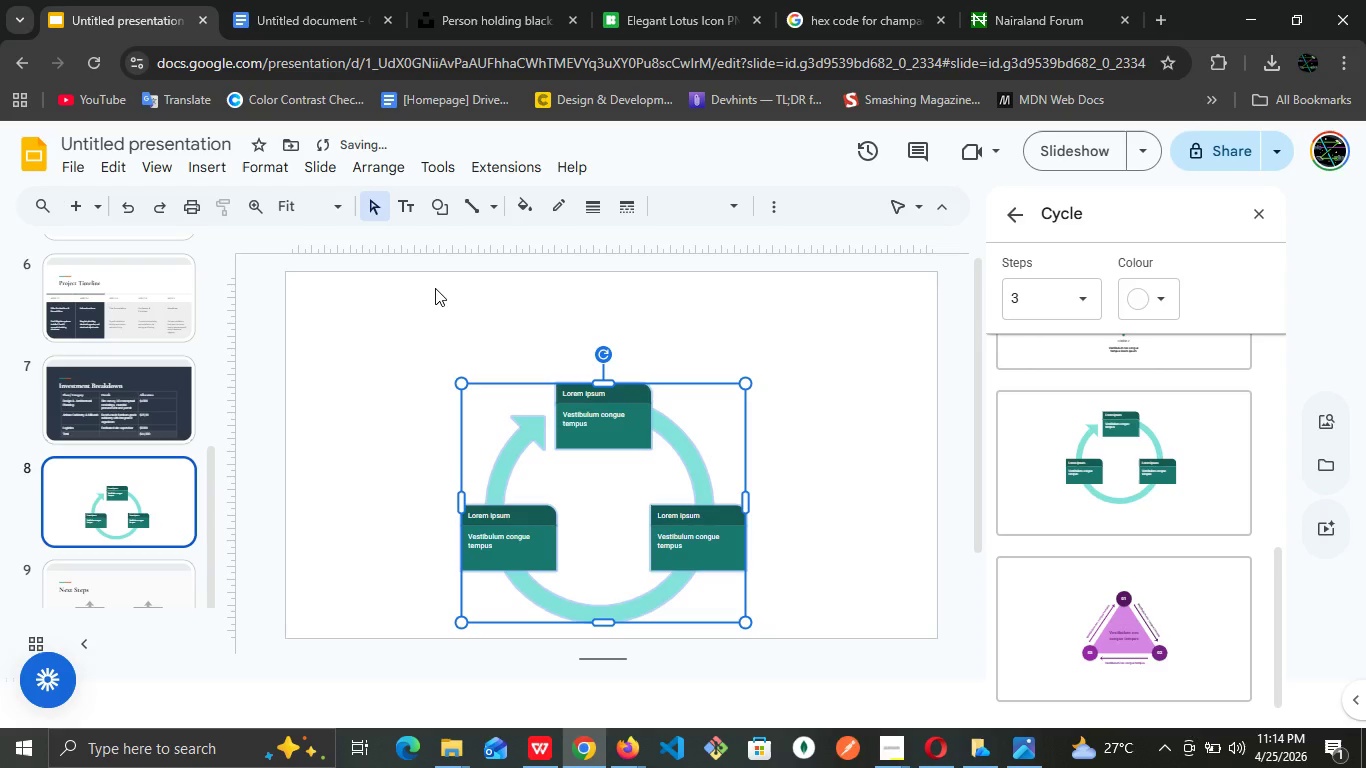 
key(ArrowDown)
 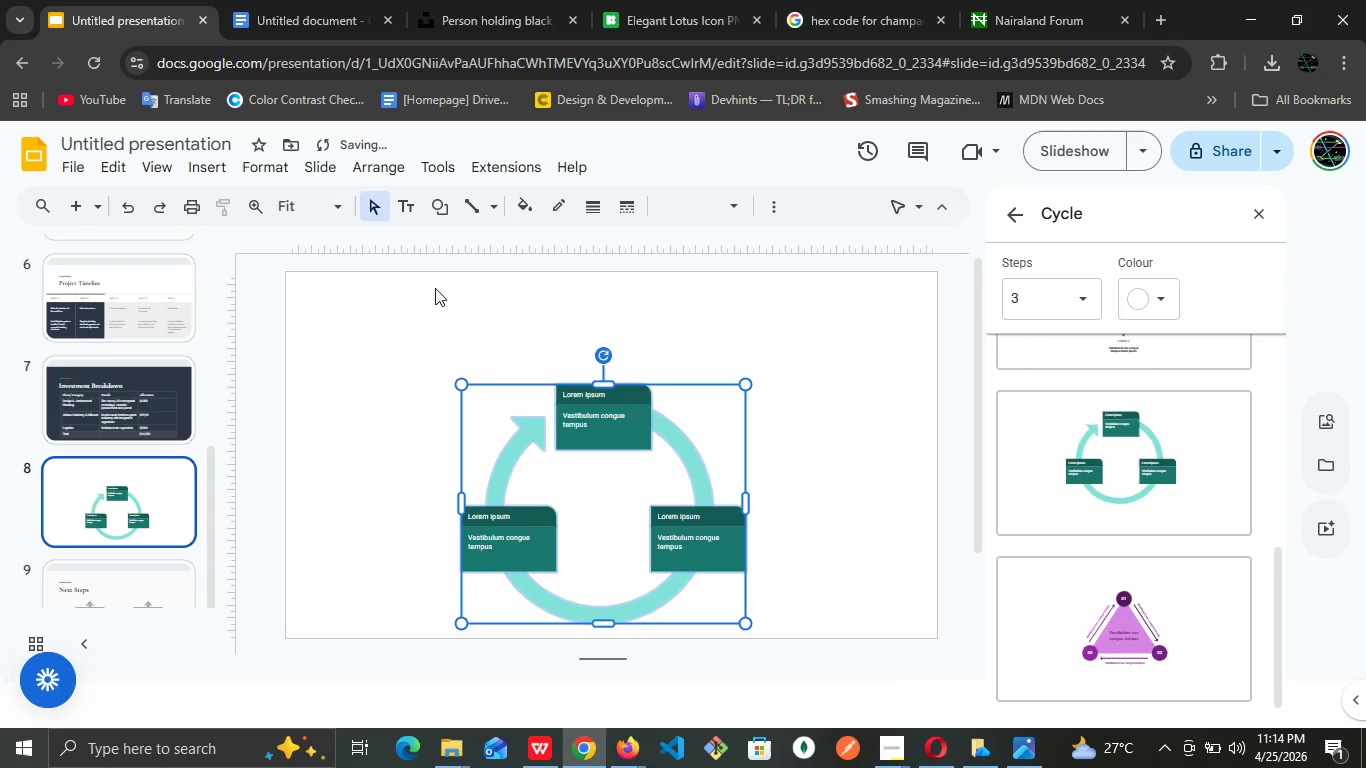 
key(ArrowDown)
 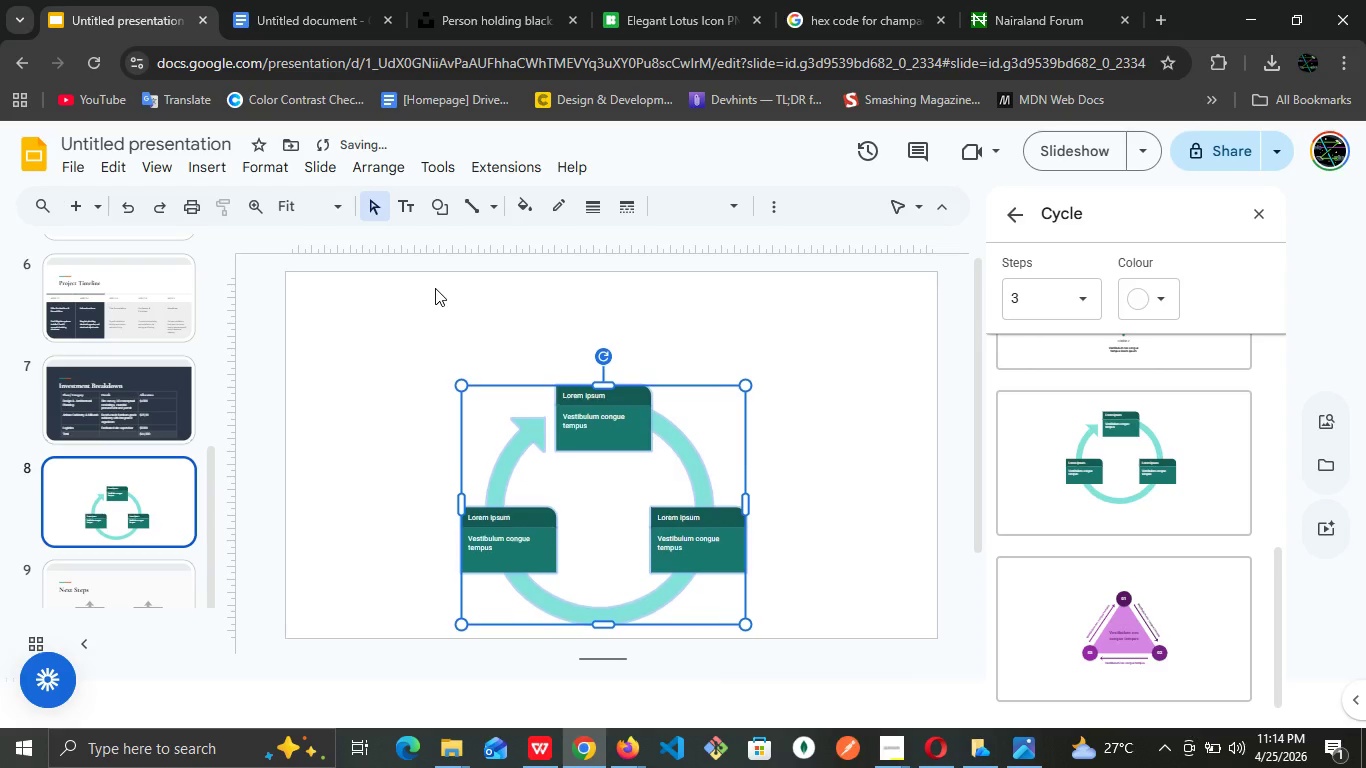 
key(ArrowDown)
 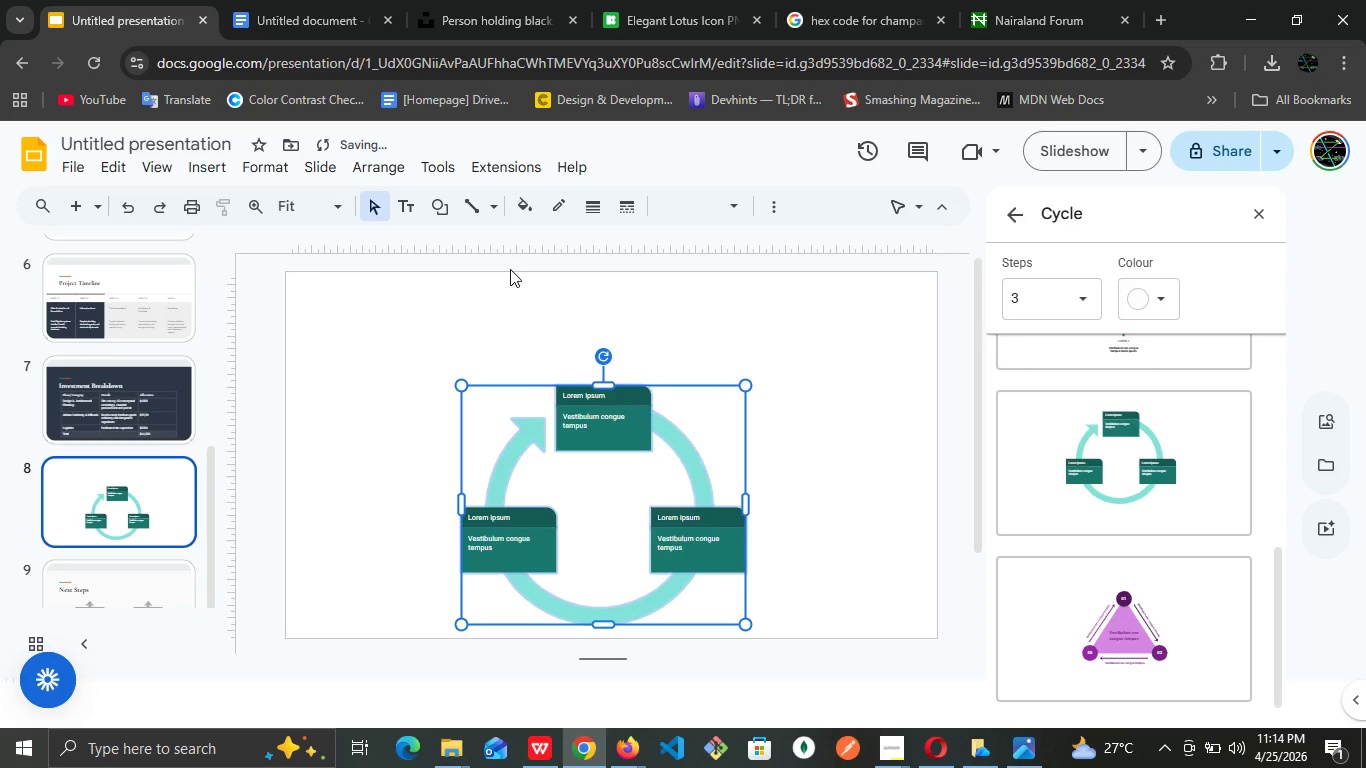 
key(ArrowDown)
 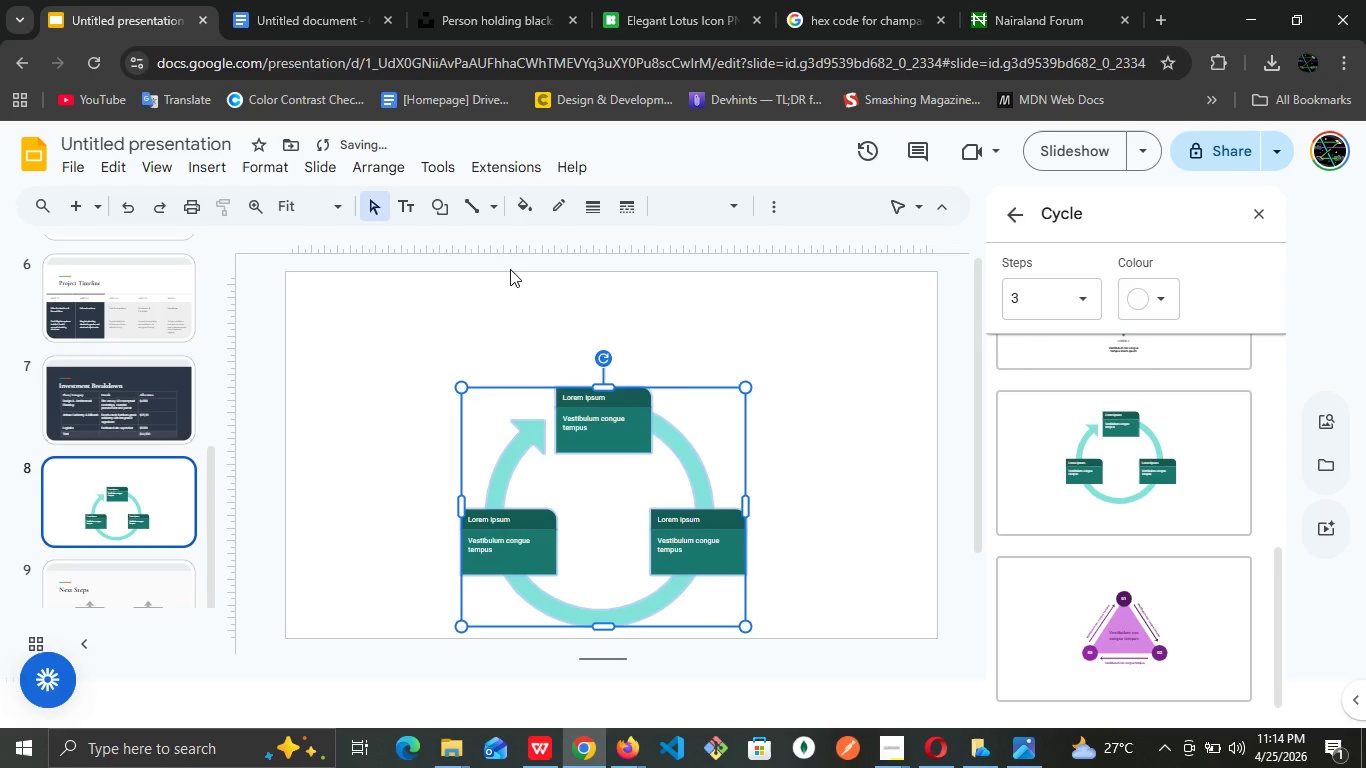 
key(ArrowDown)
 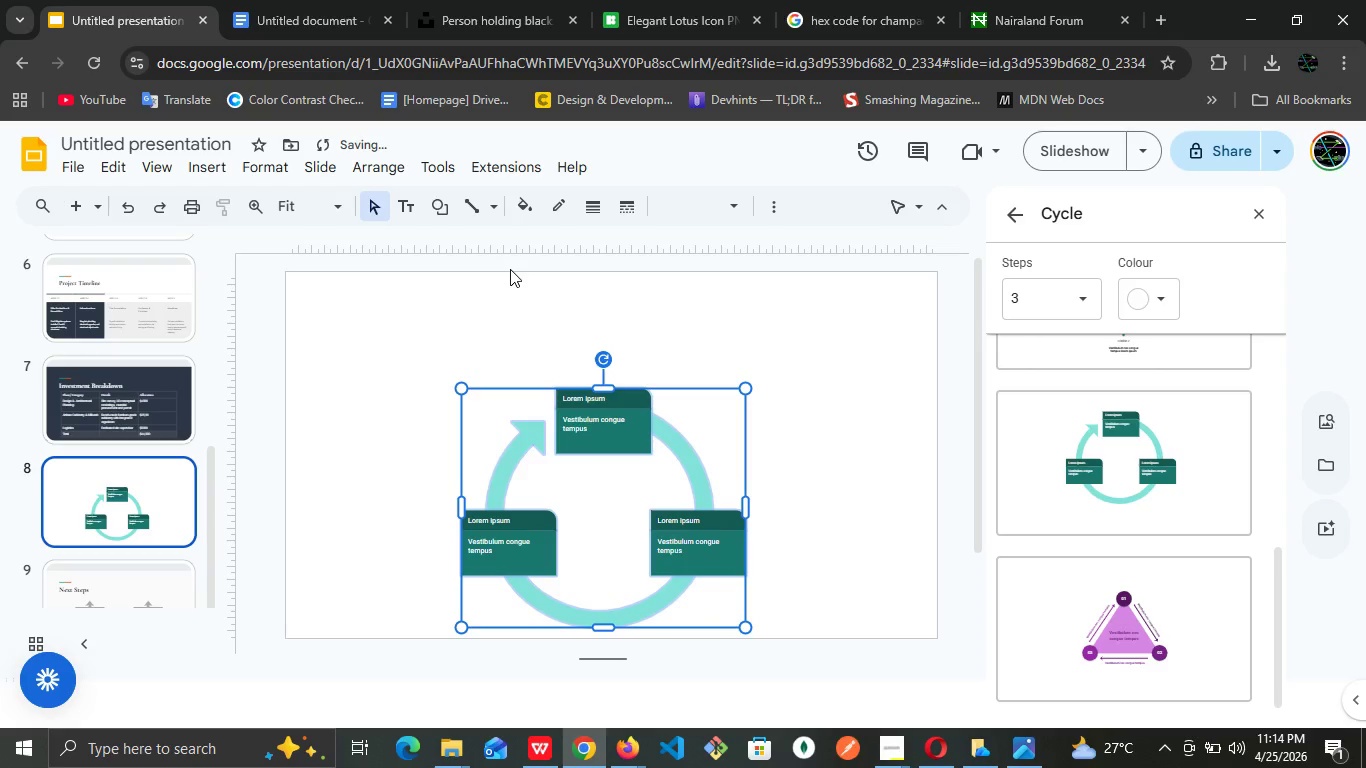 
key(ArrowDown)
 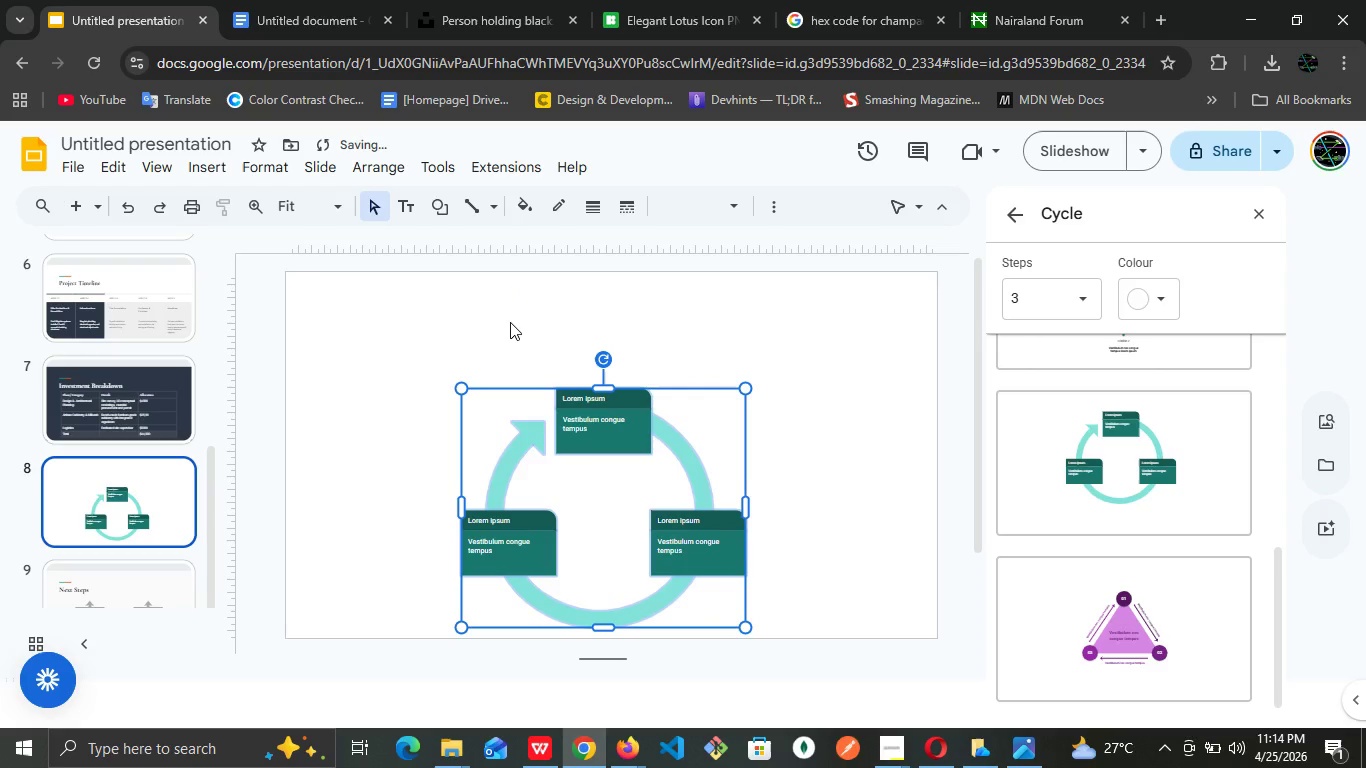 
key(ArrowDown)
 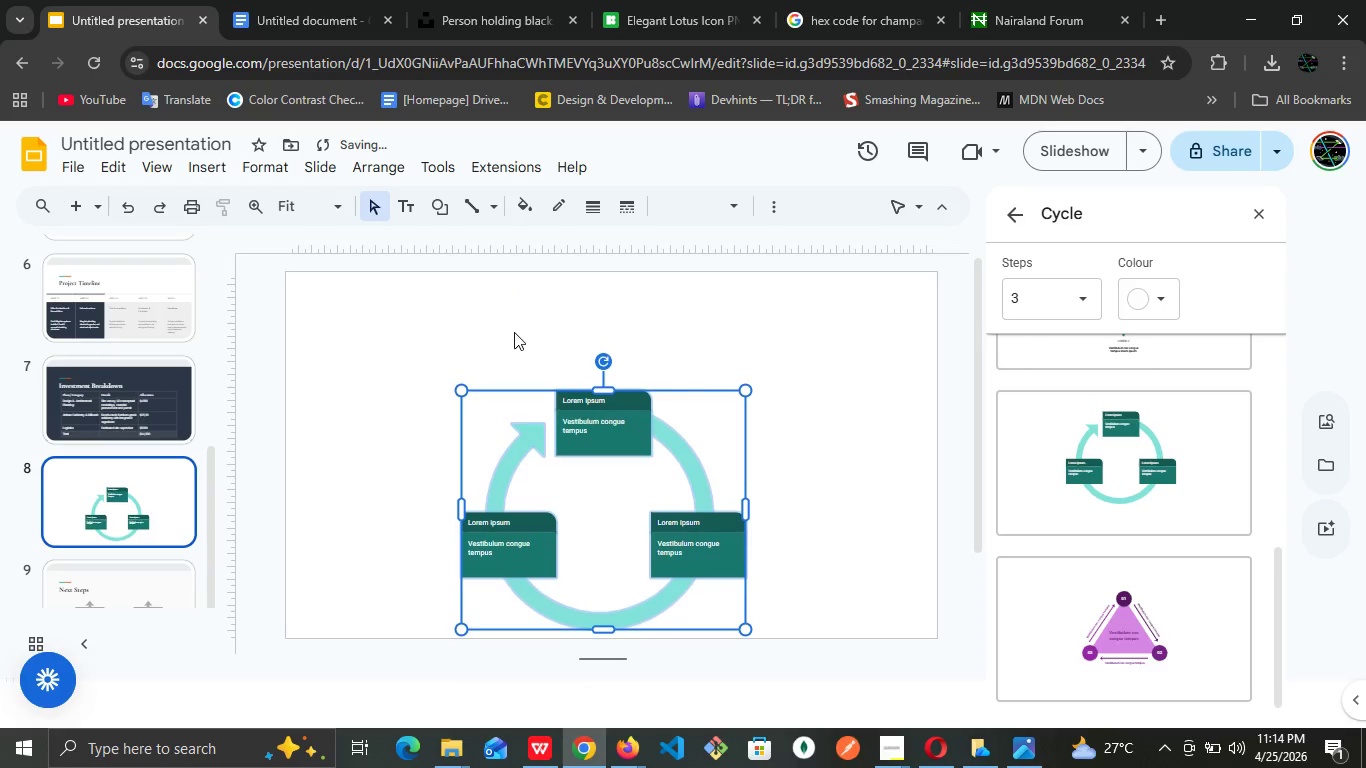 
key(ArrowDown)
 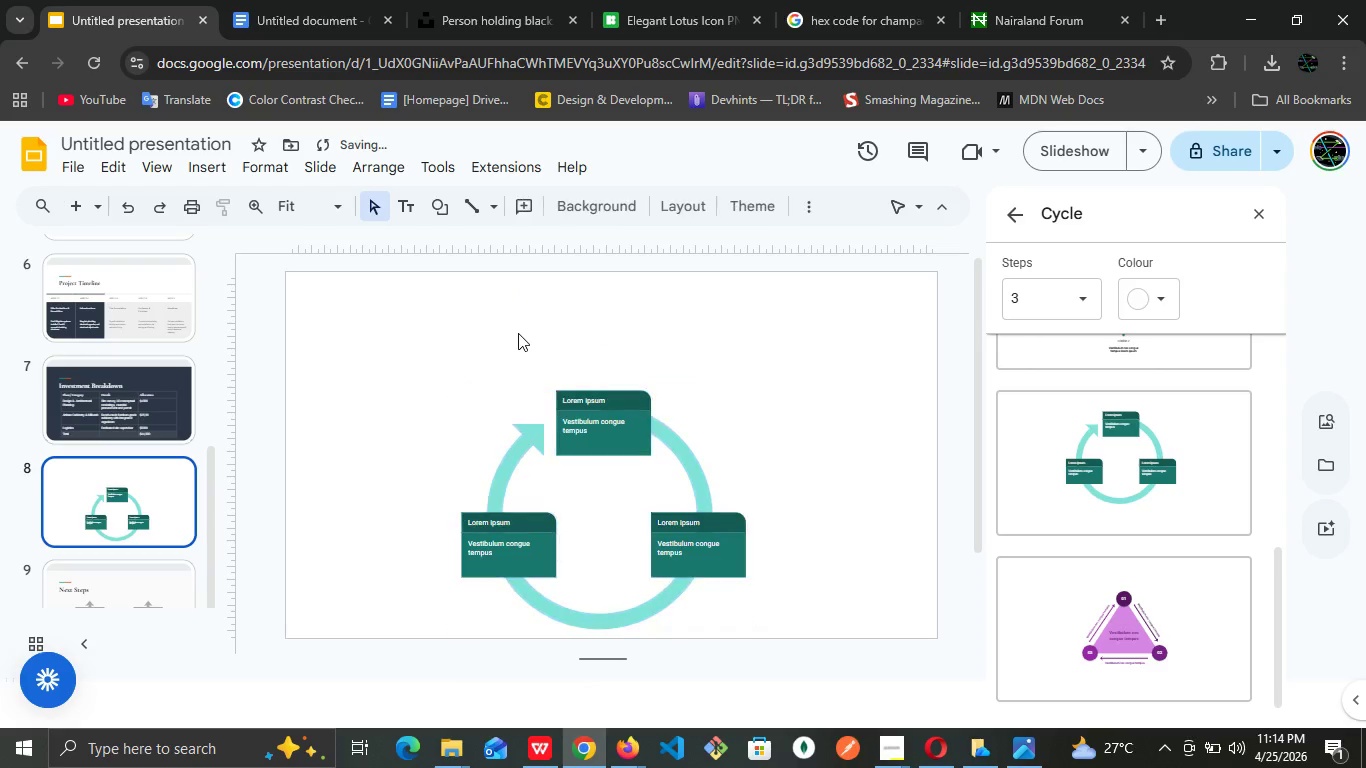 
left_click([518, 333])
 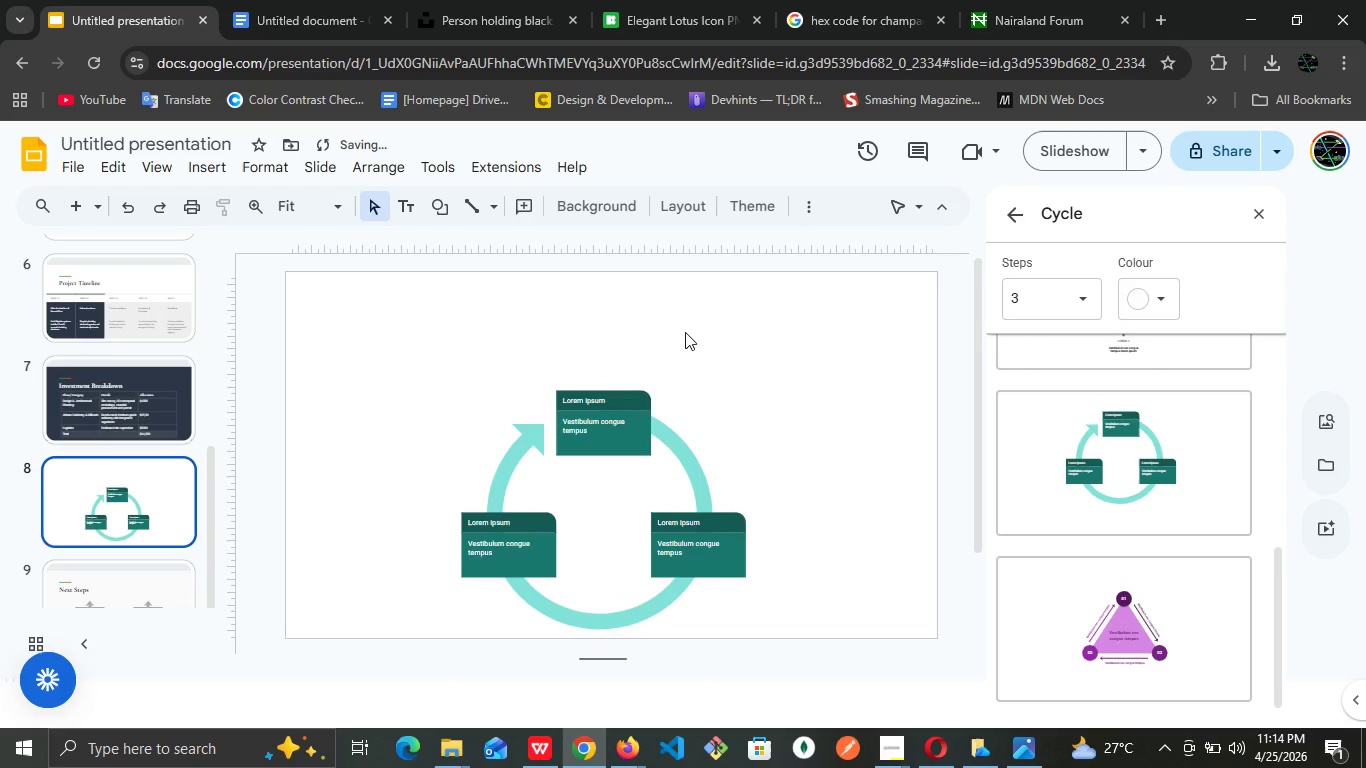 
left_click([685, 332])
 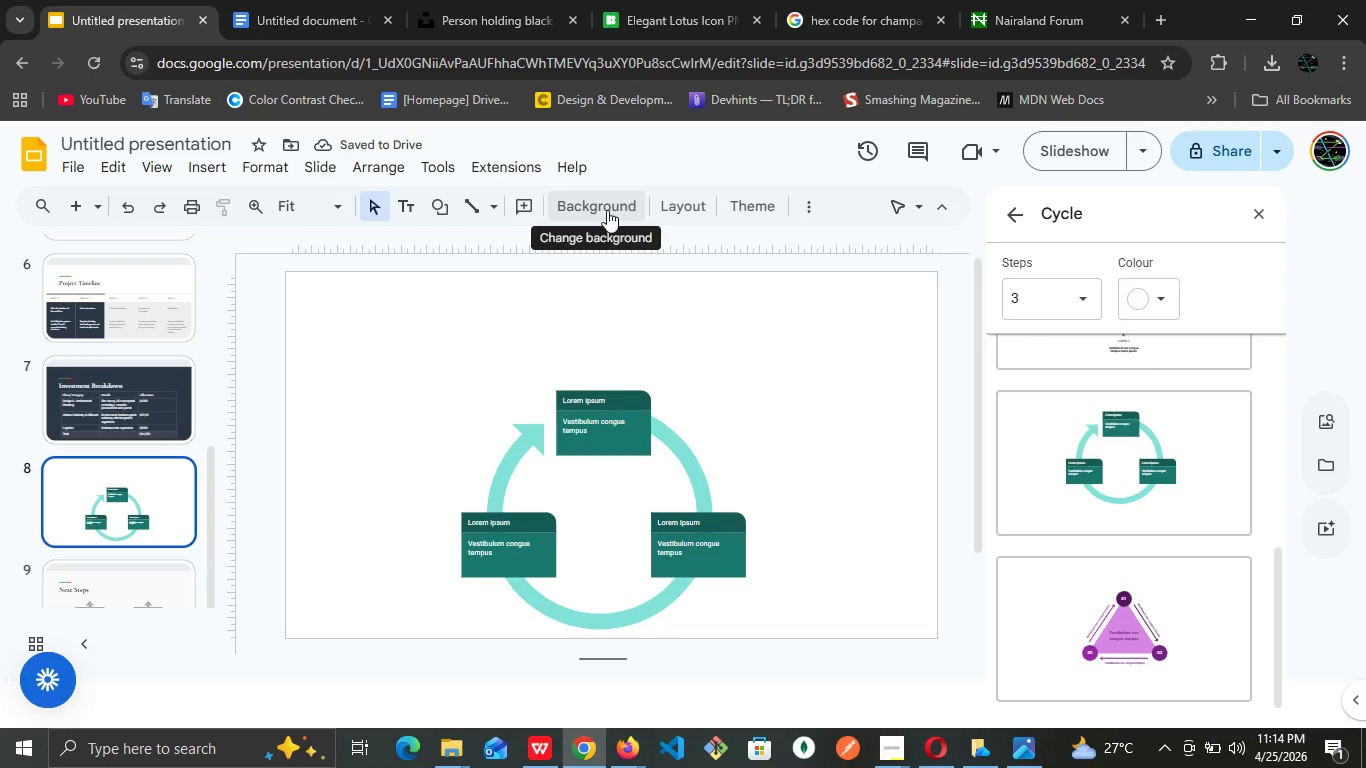 
left_click([619, 332])
 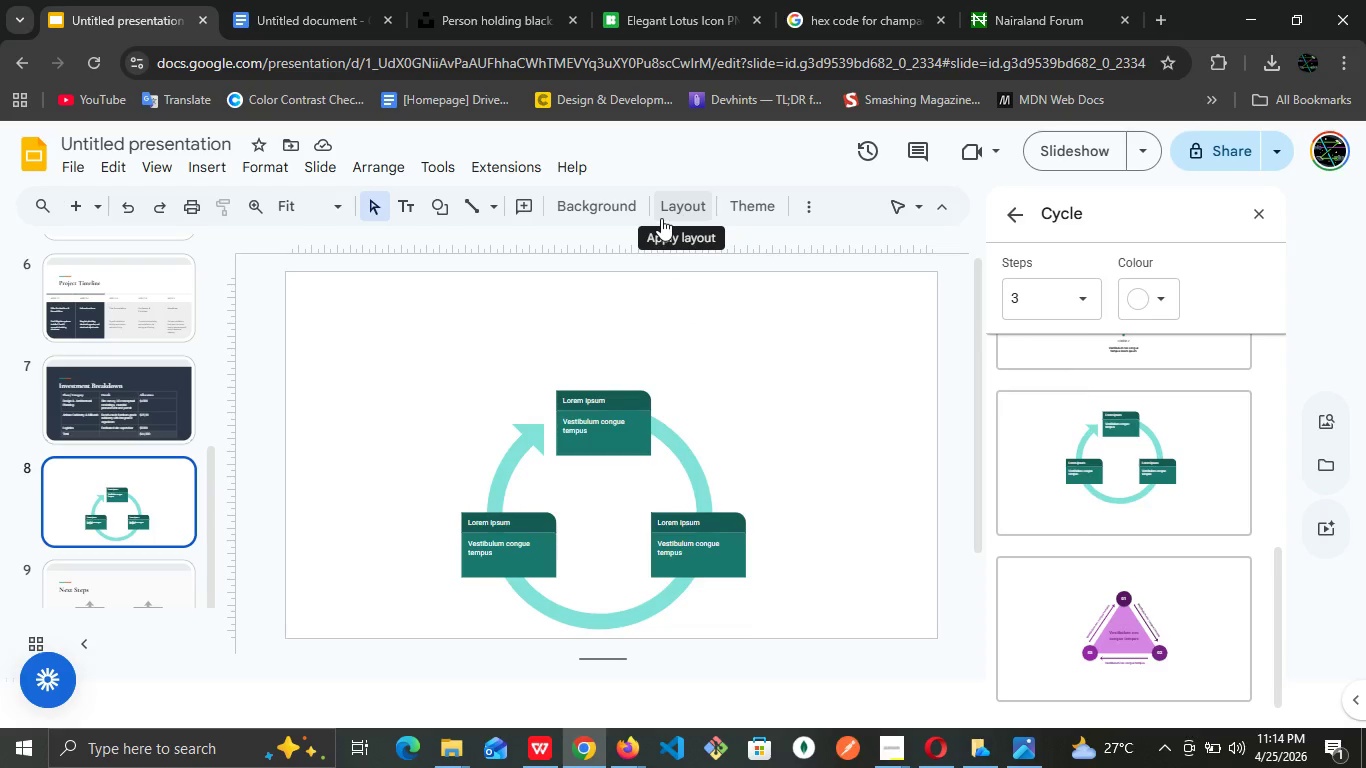 
left_click([661, 218])
 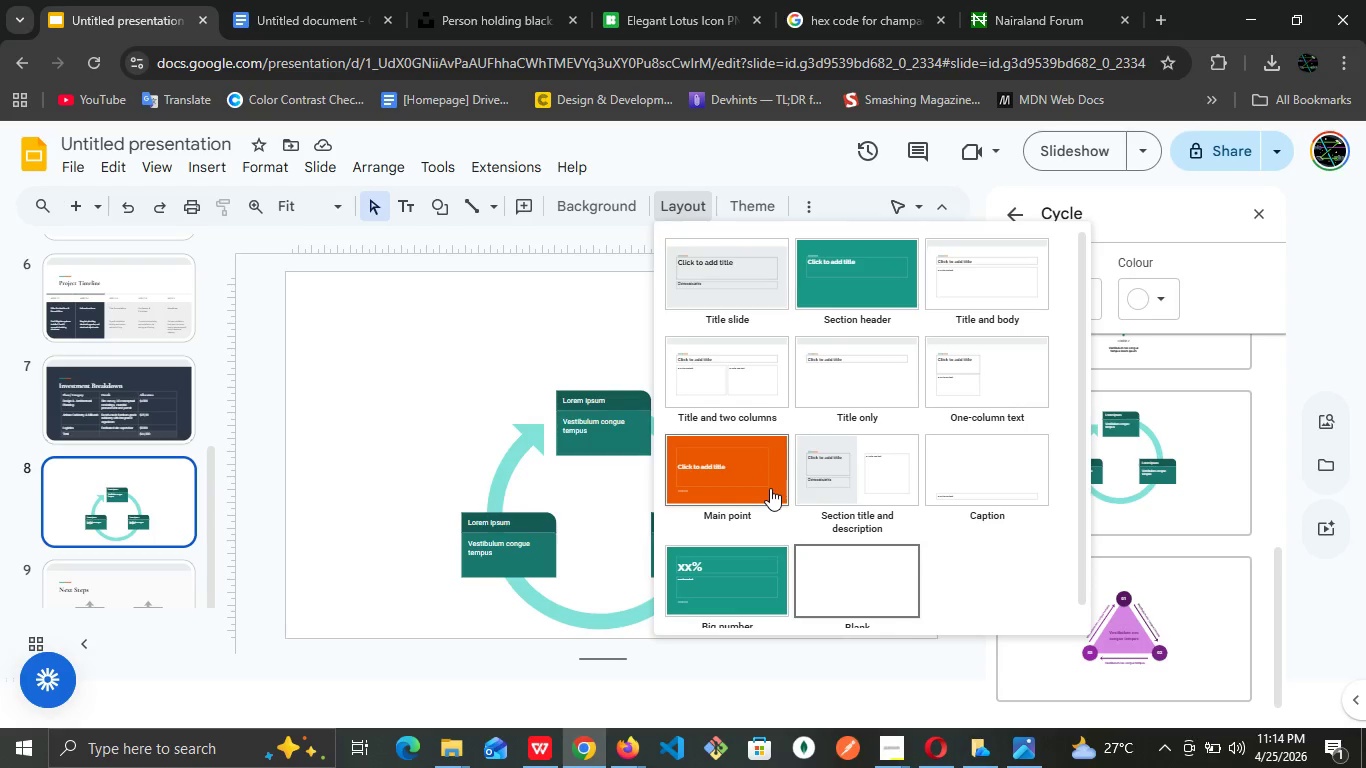 
wait(16.8)
 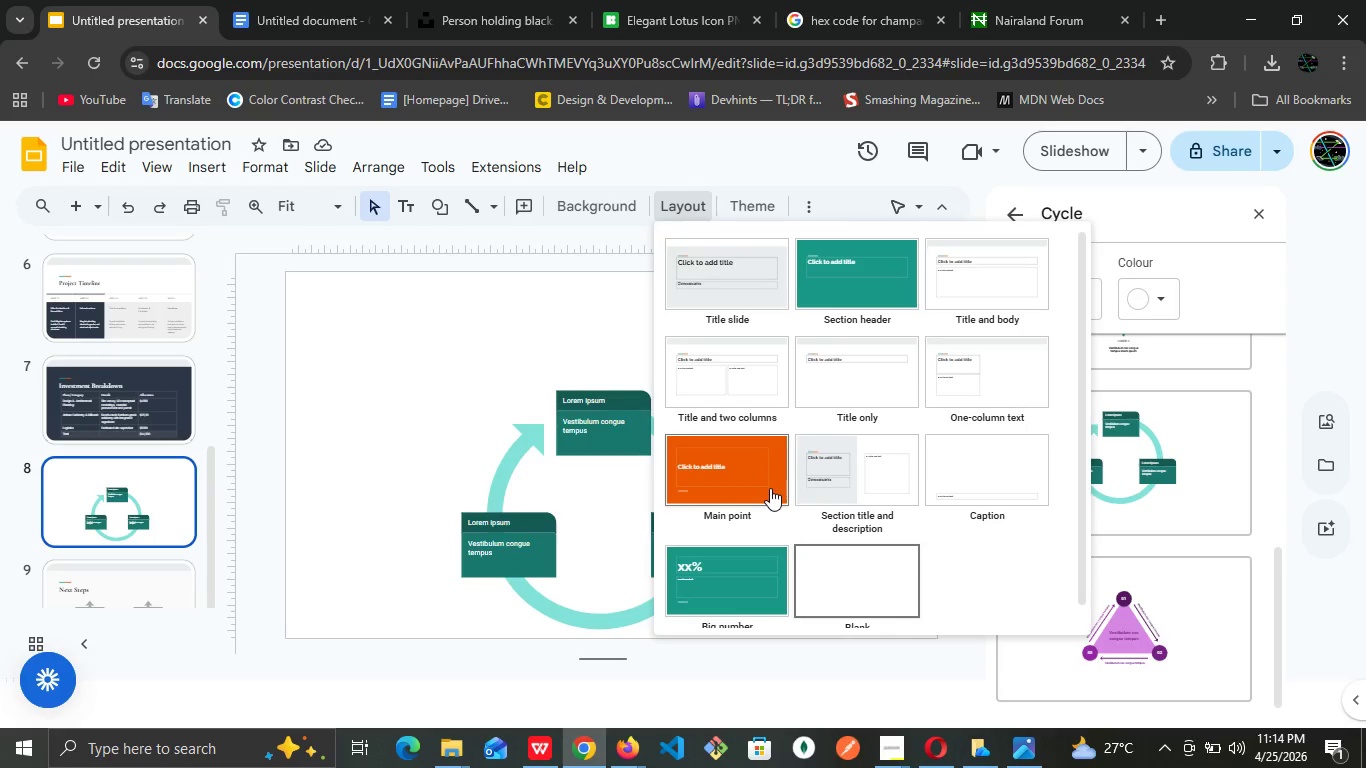 
left_click([905, 362])
 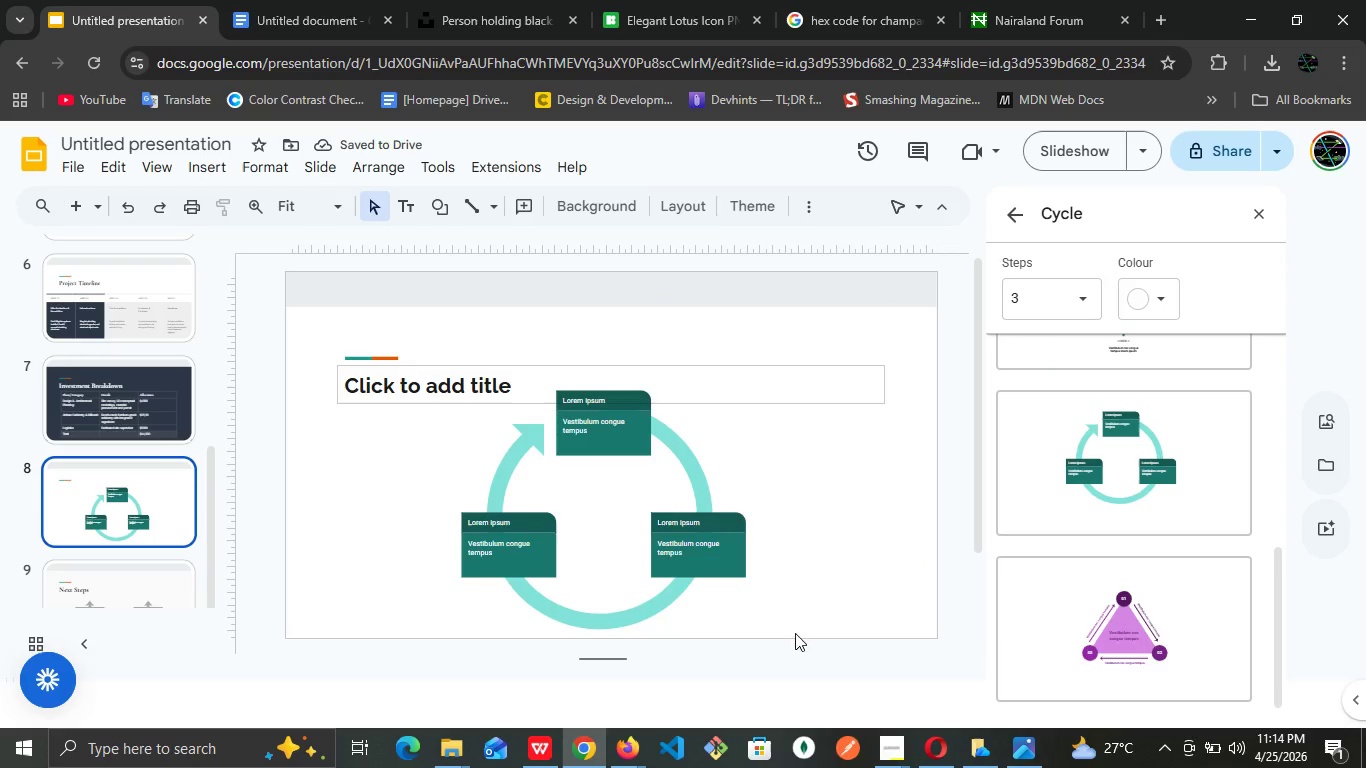 
left_click([765, 653])
 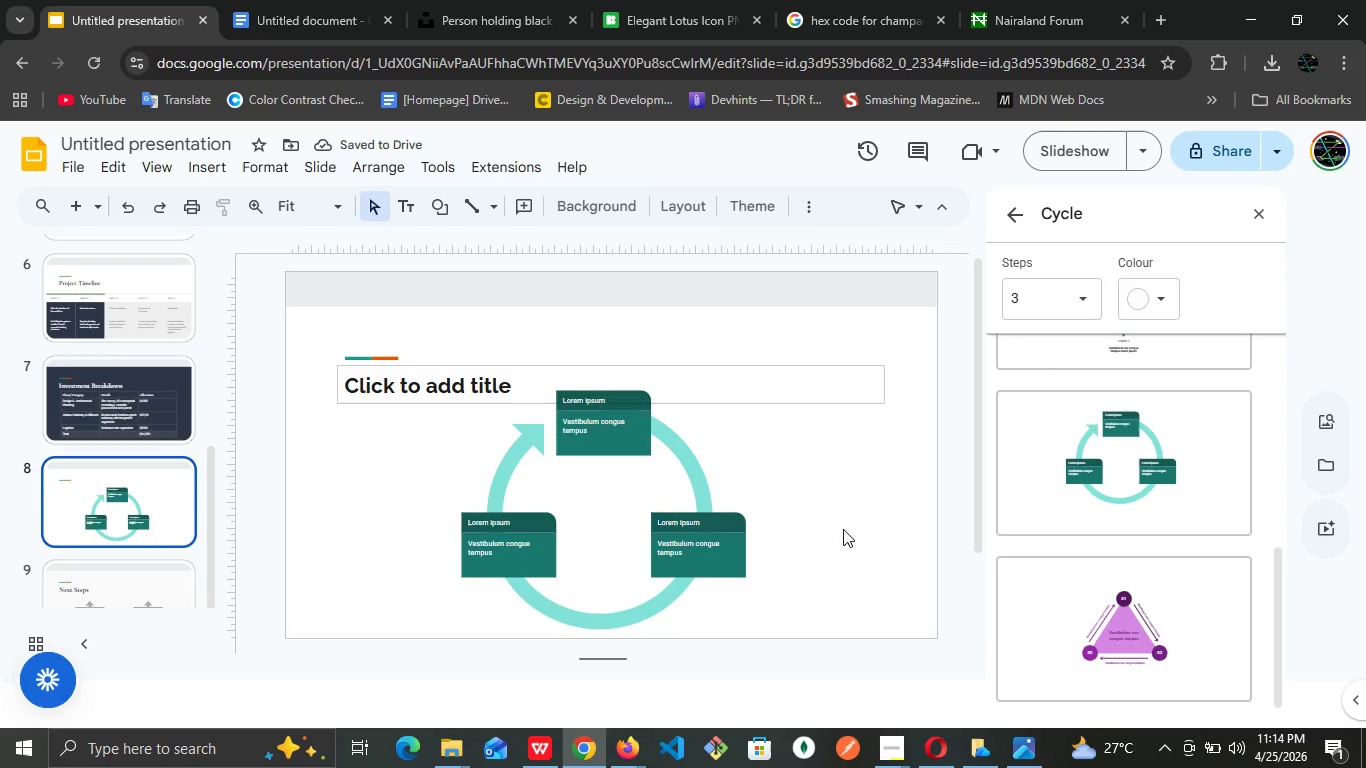 
left_click([843, 529])
 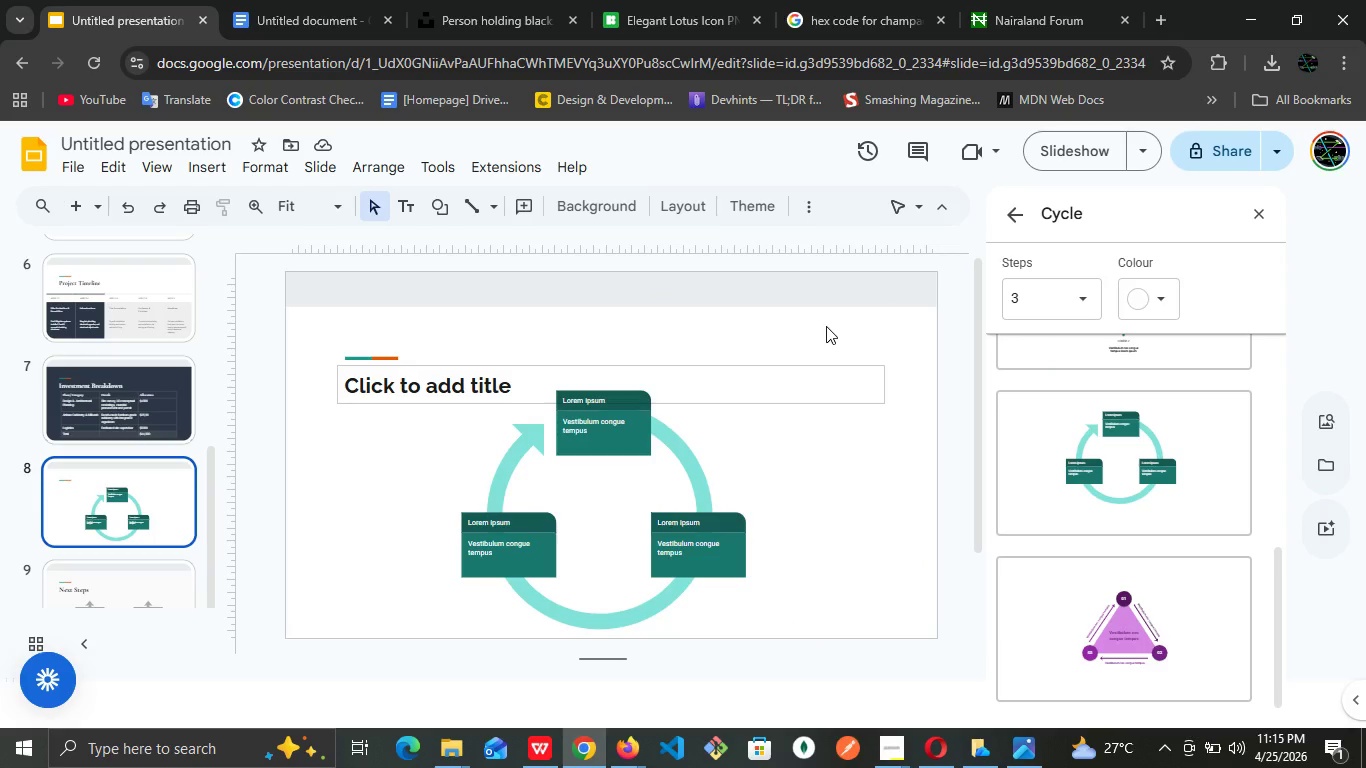 
left_click([826, 326])
 